 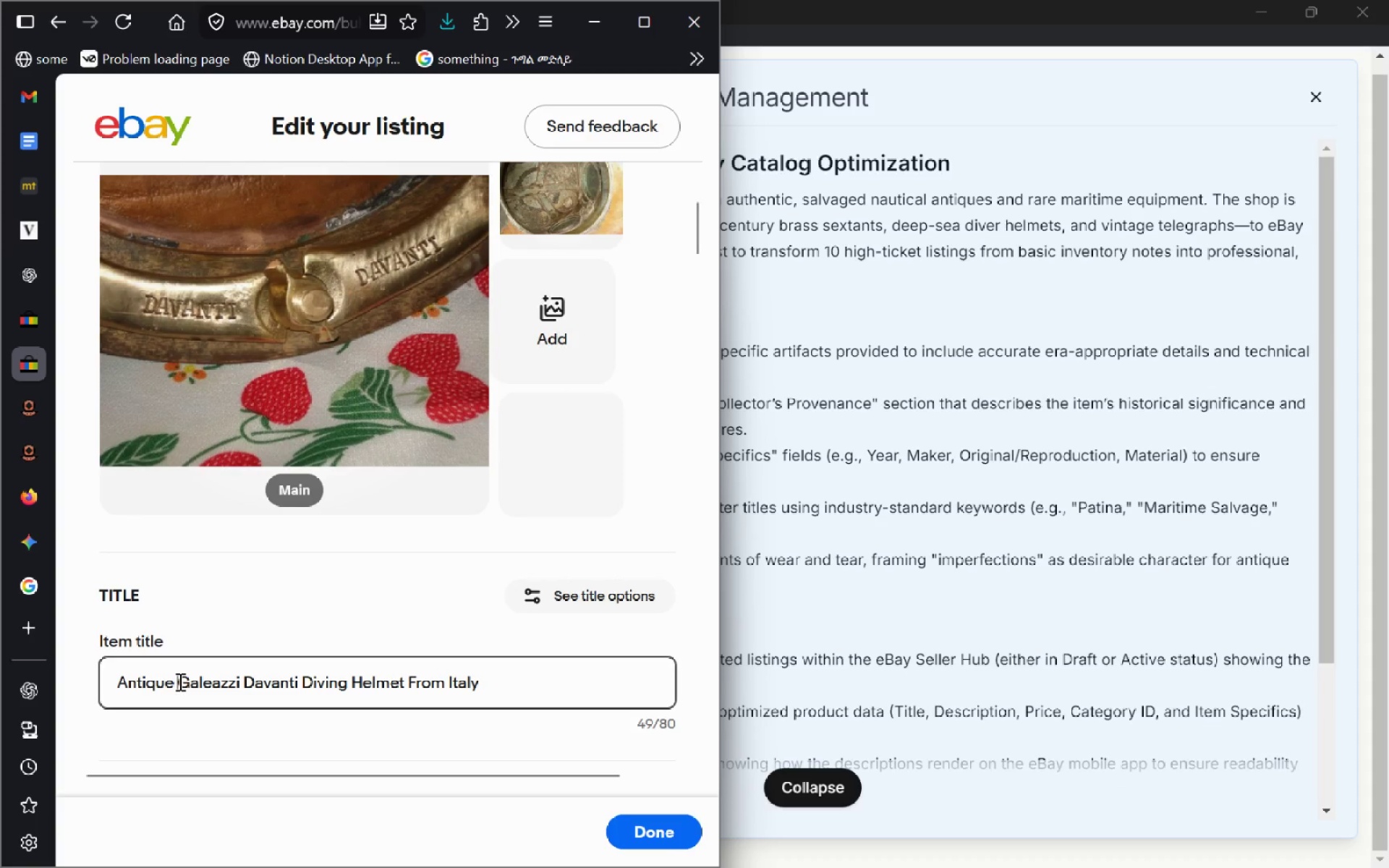 
type(Maritime Salvage )
 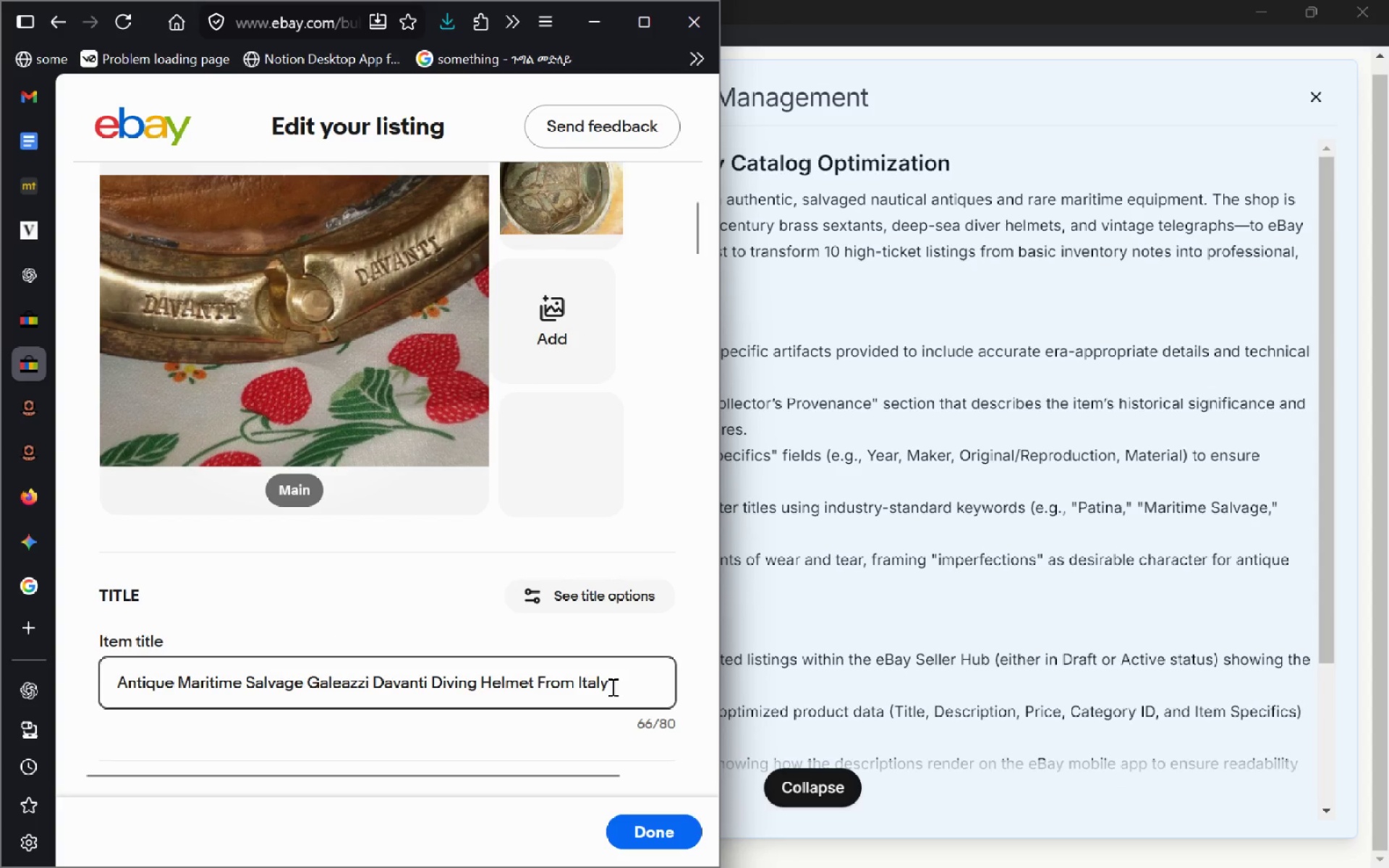 
left_click([573, 682])
 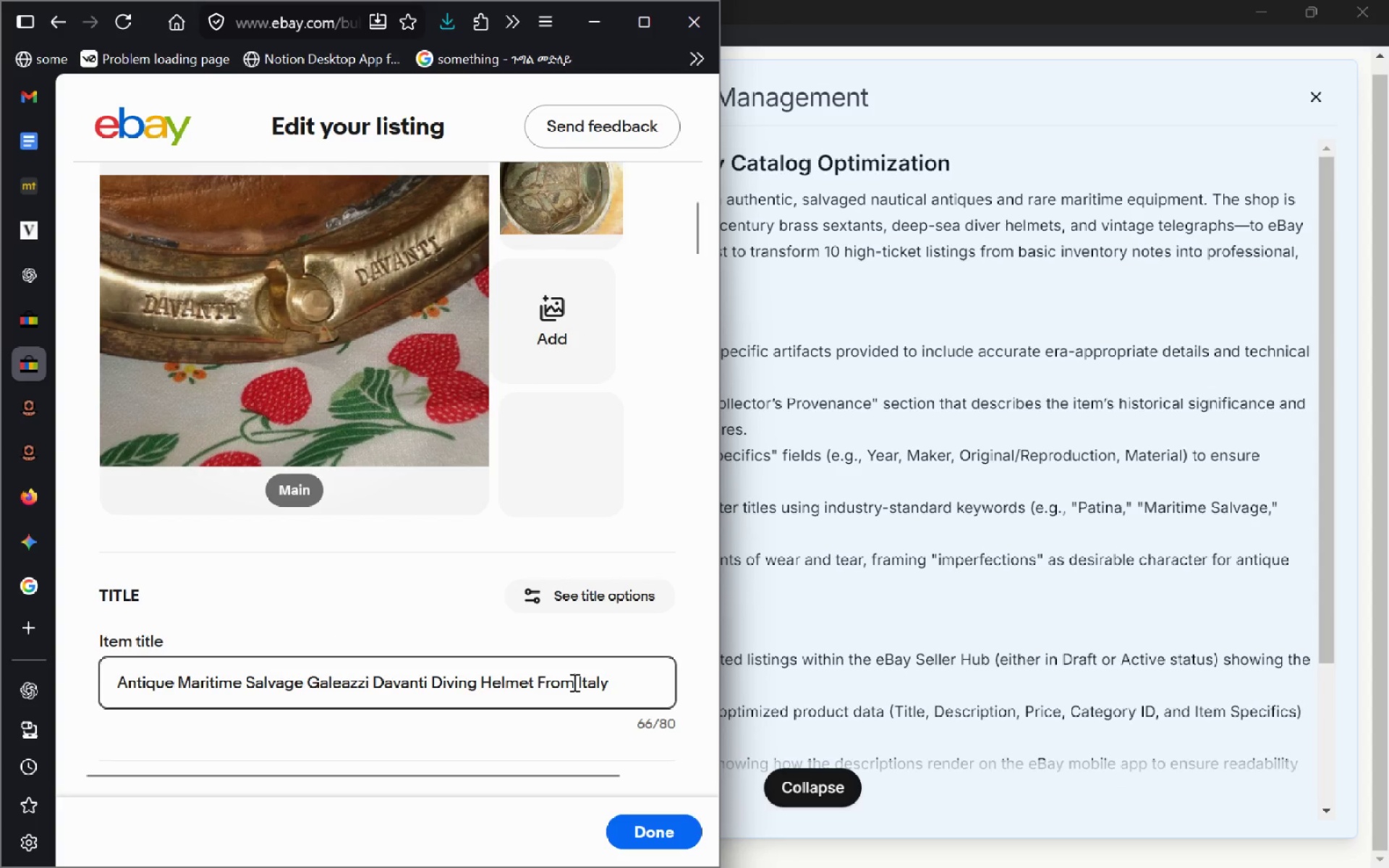 
key(Control+ControlLeft)
 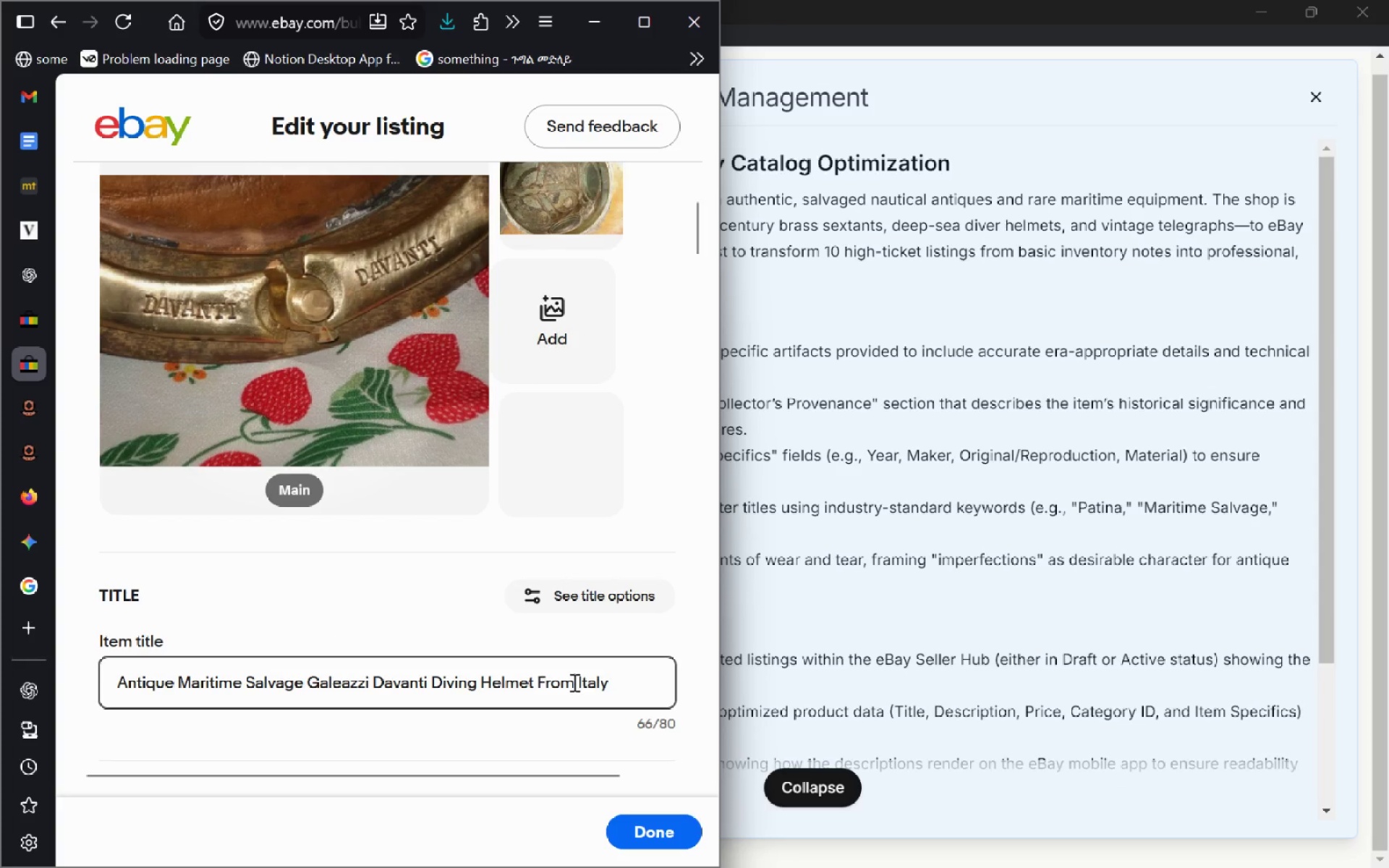 
key(Control+Backspace)
 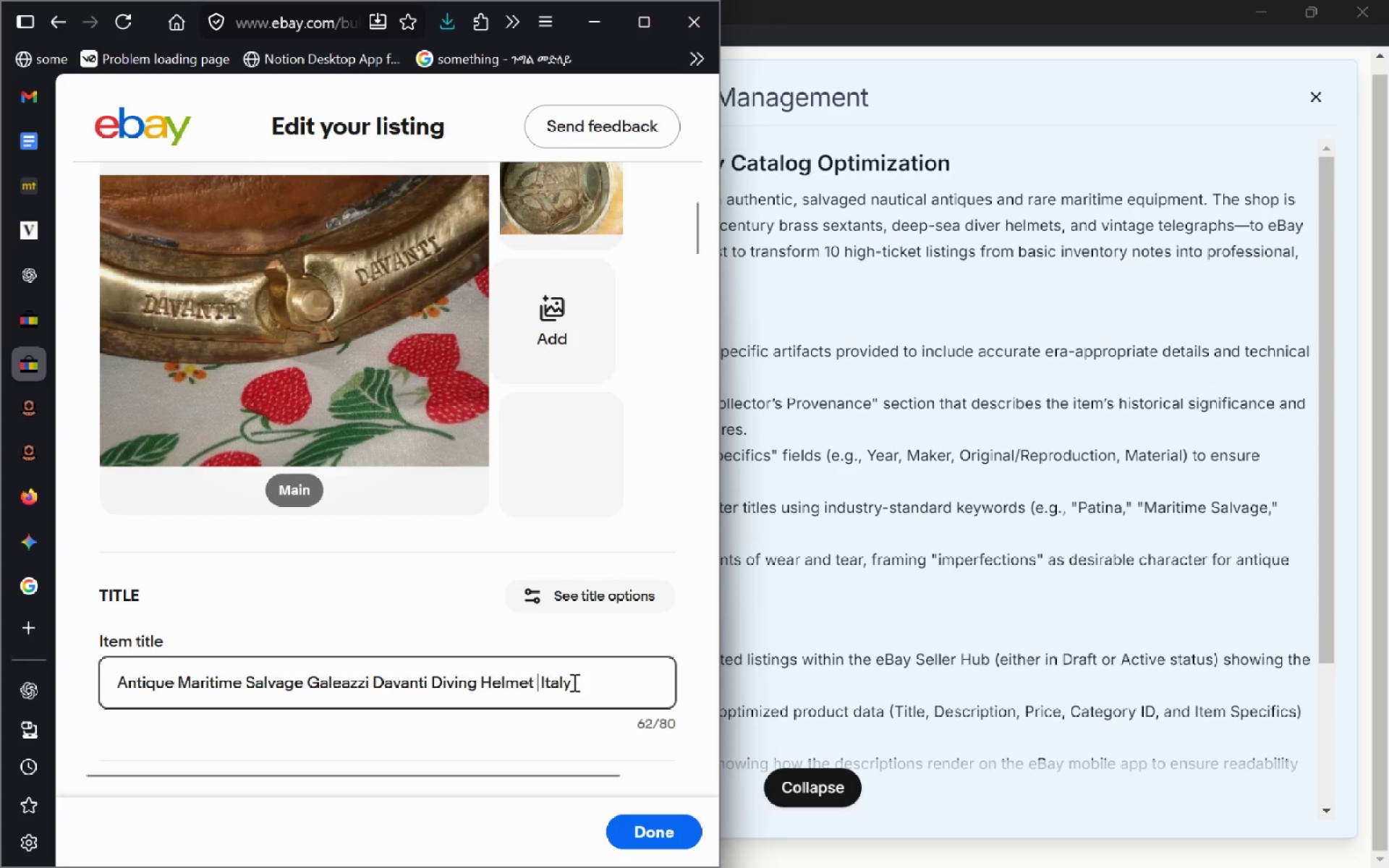 
type(Orignally From)
 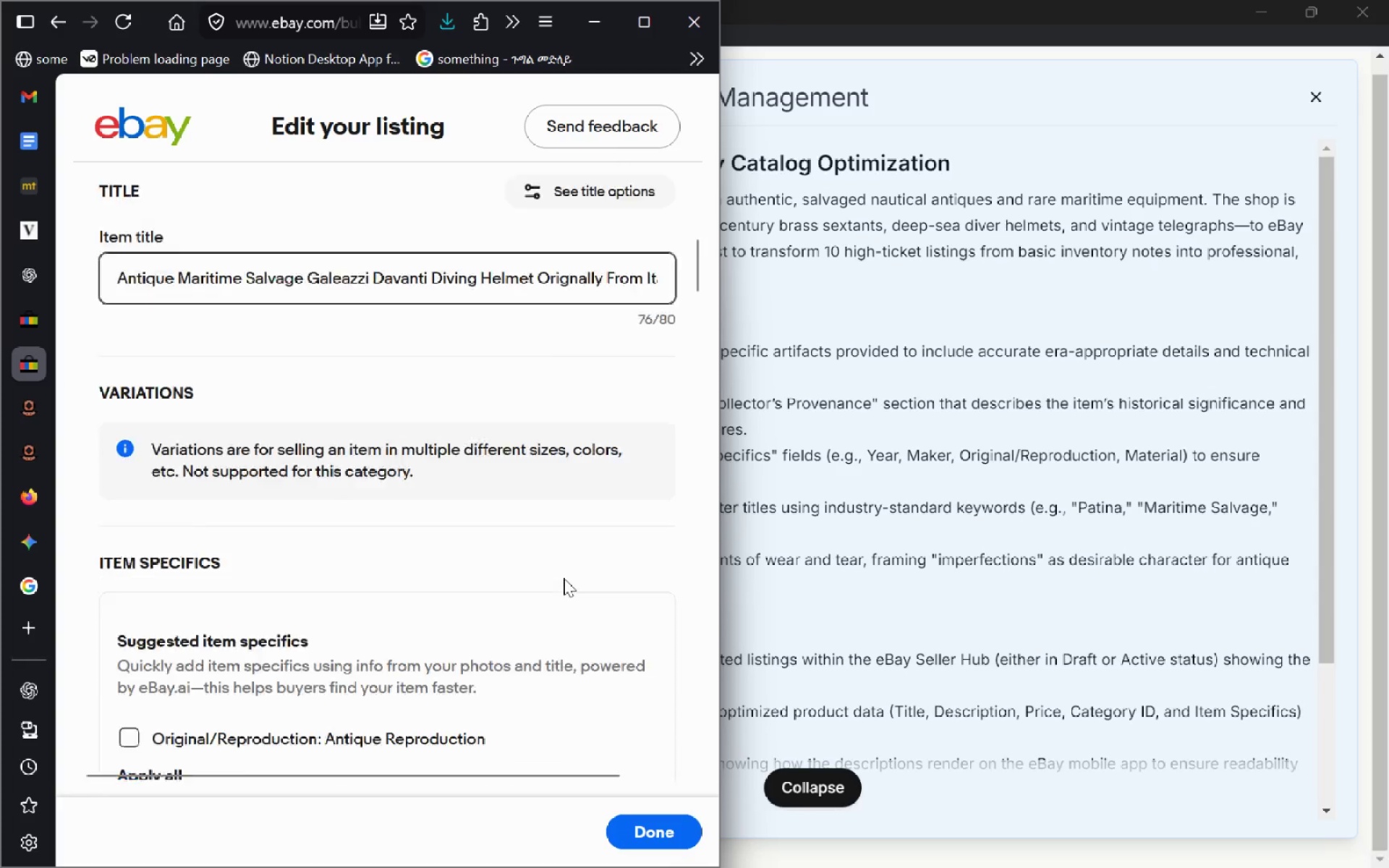 
mouse_move([619, 577])
 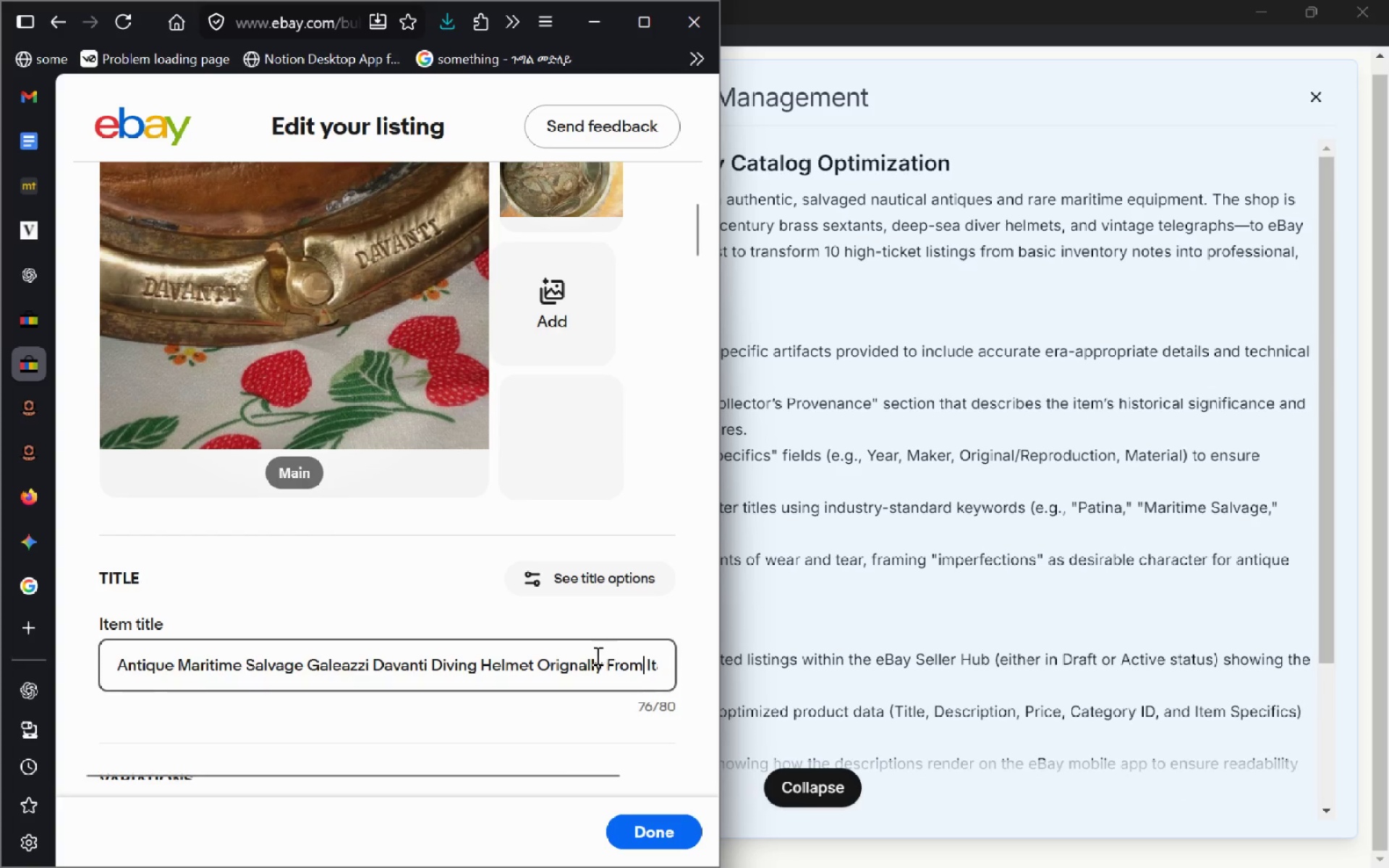 
key(Control+CapsLock)
 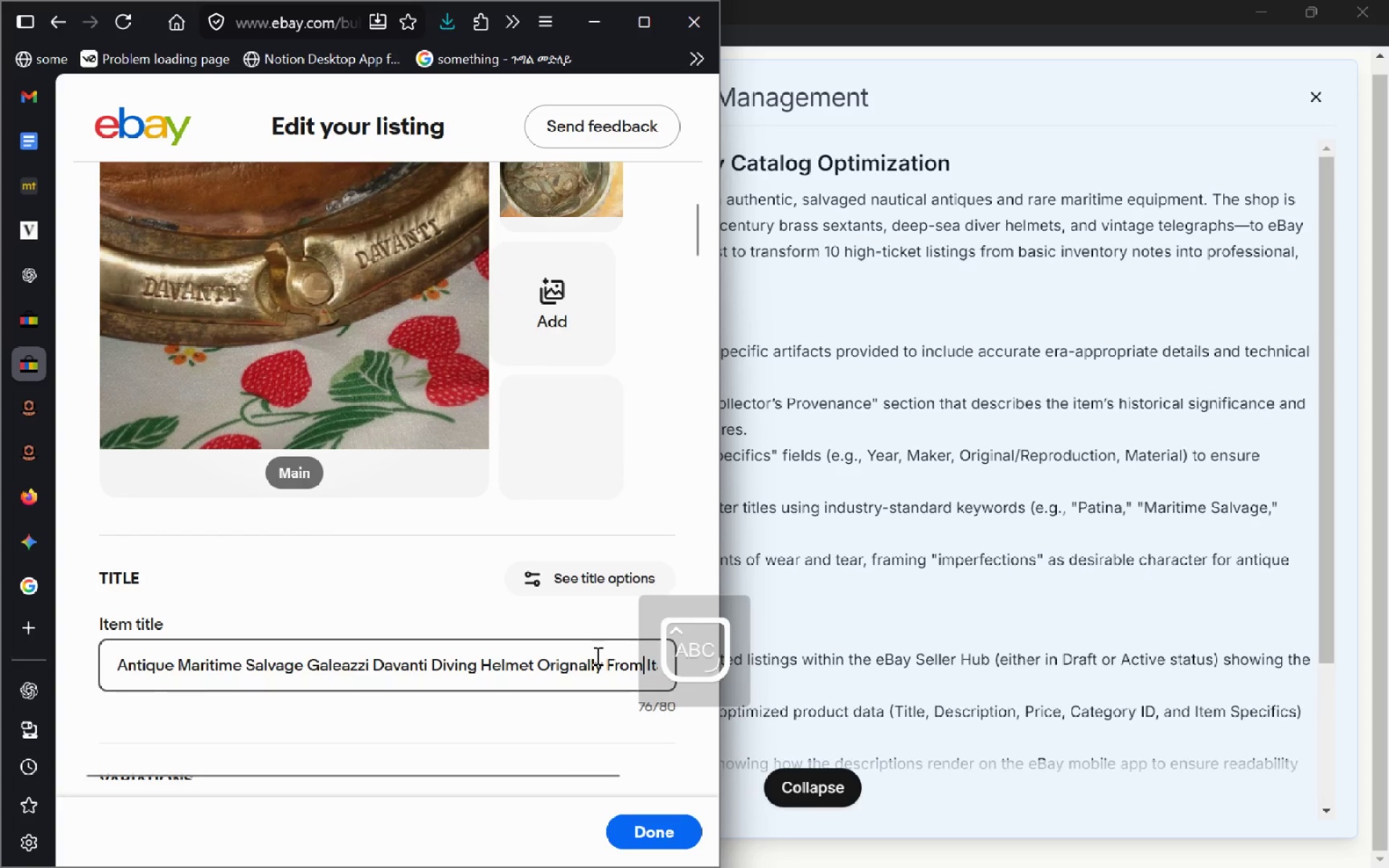 
left_click([596, 655])
 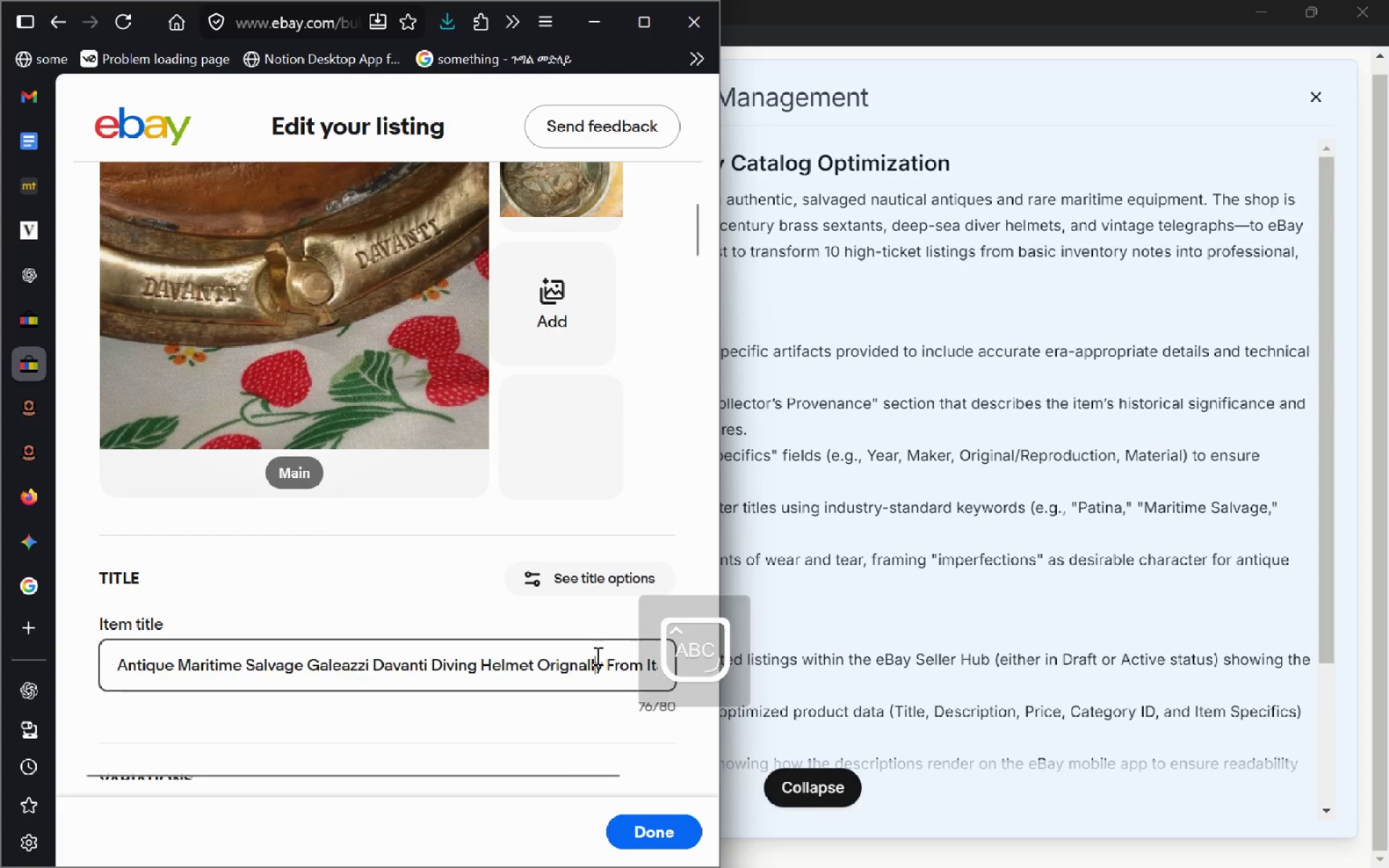 
key(Control+A)
 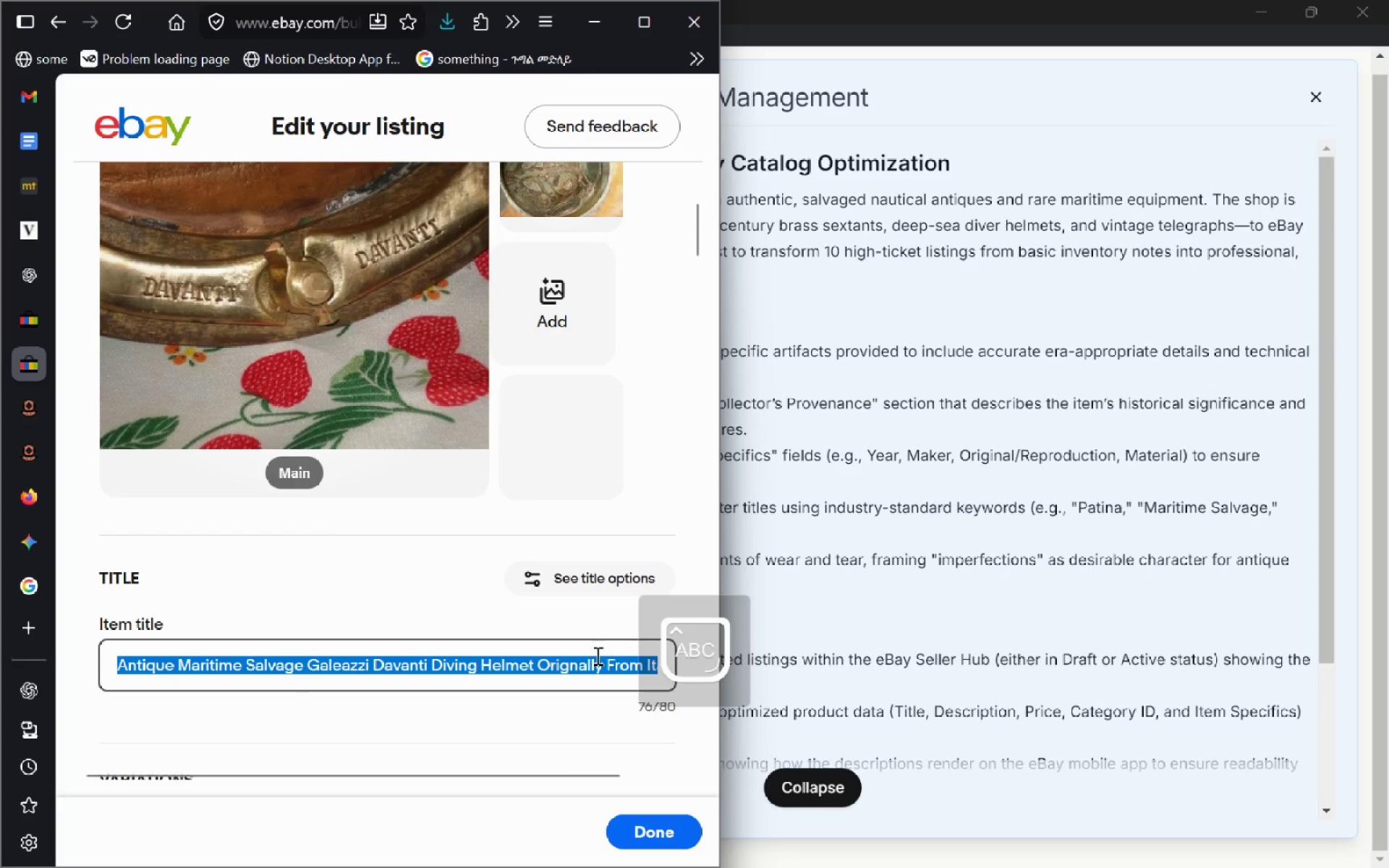 
key(Control+C)
 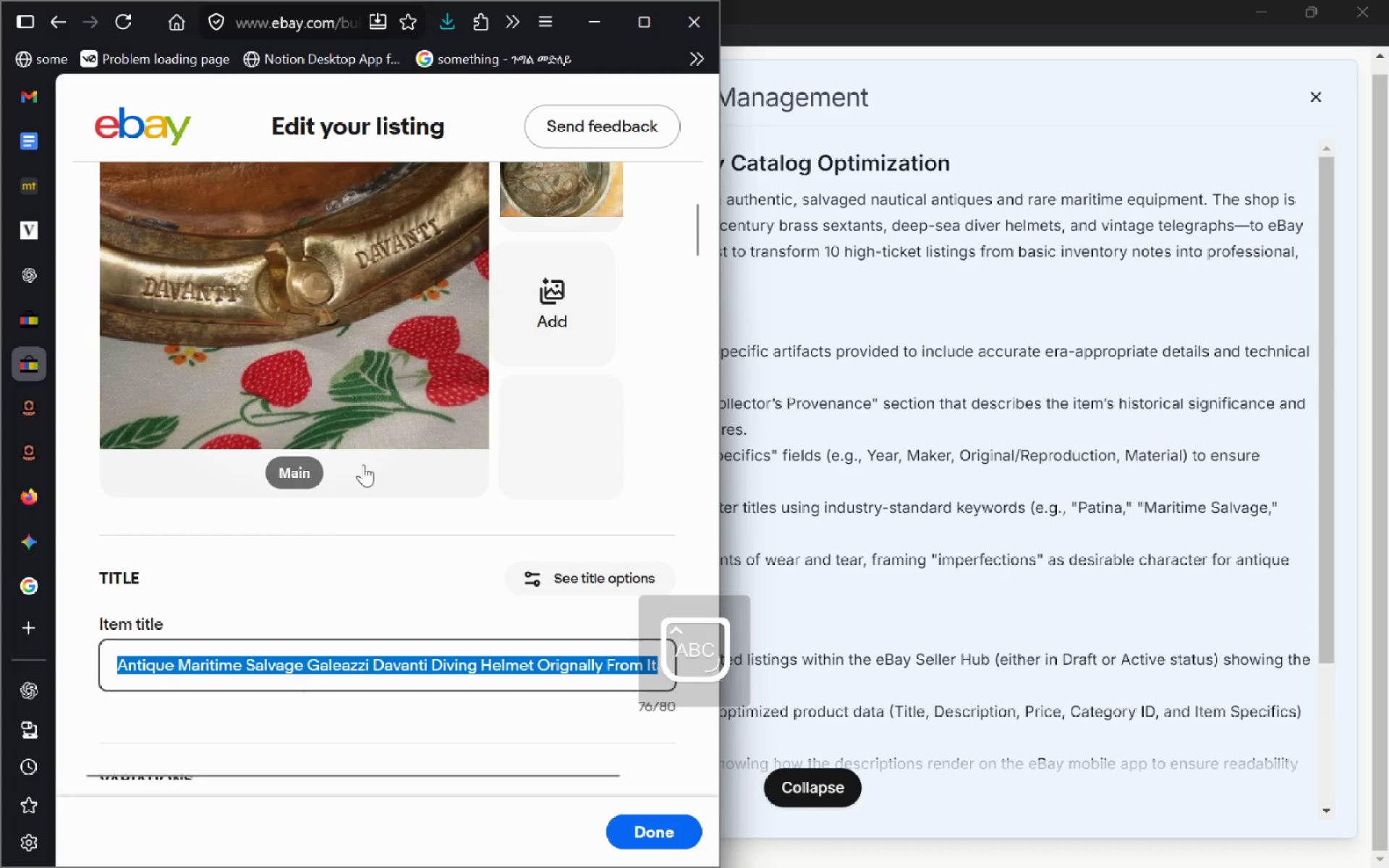 
key(Alt+Tab)
 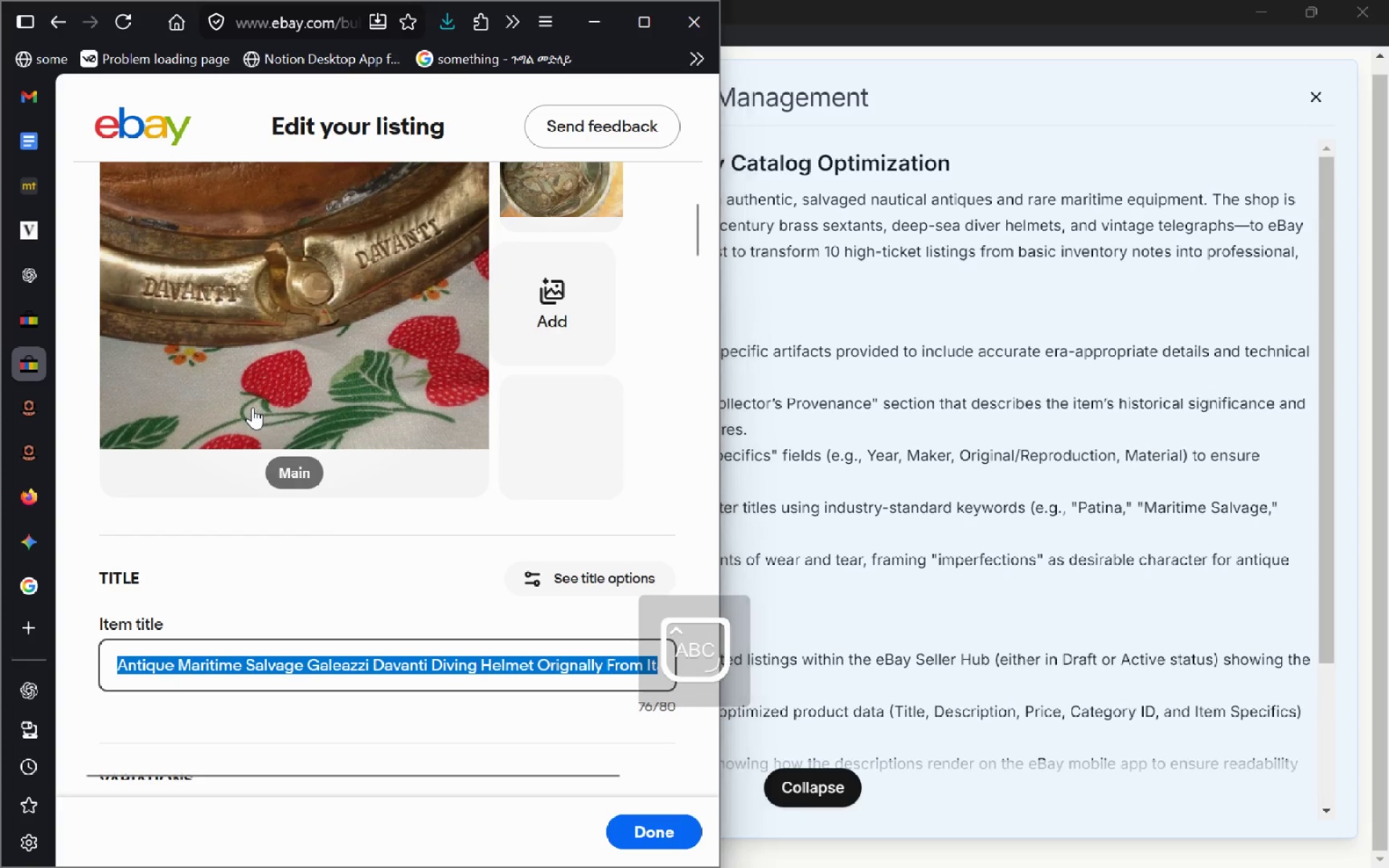 
key(Alt+Tab)
 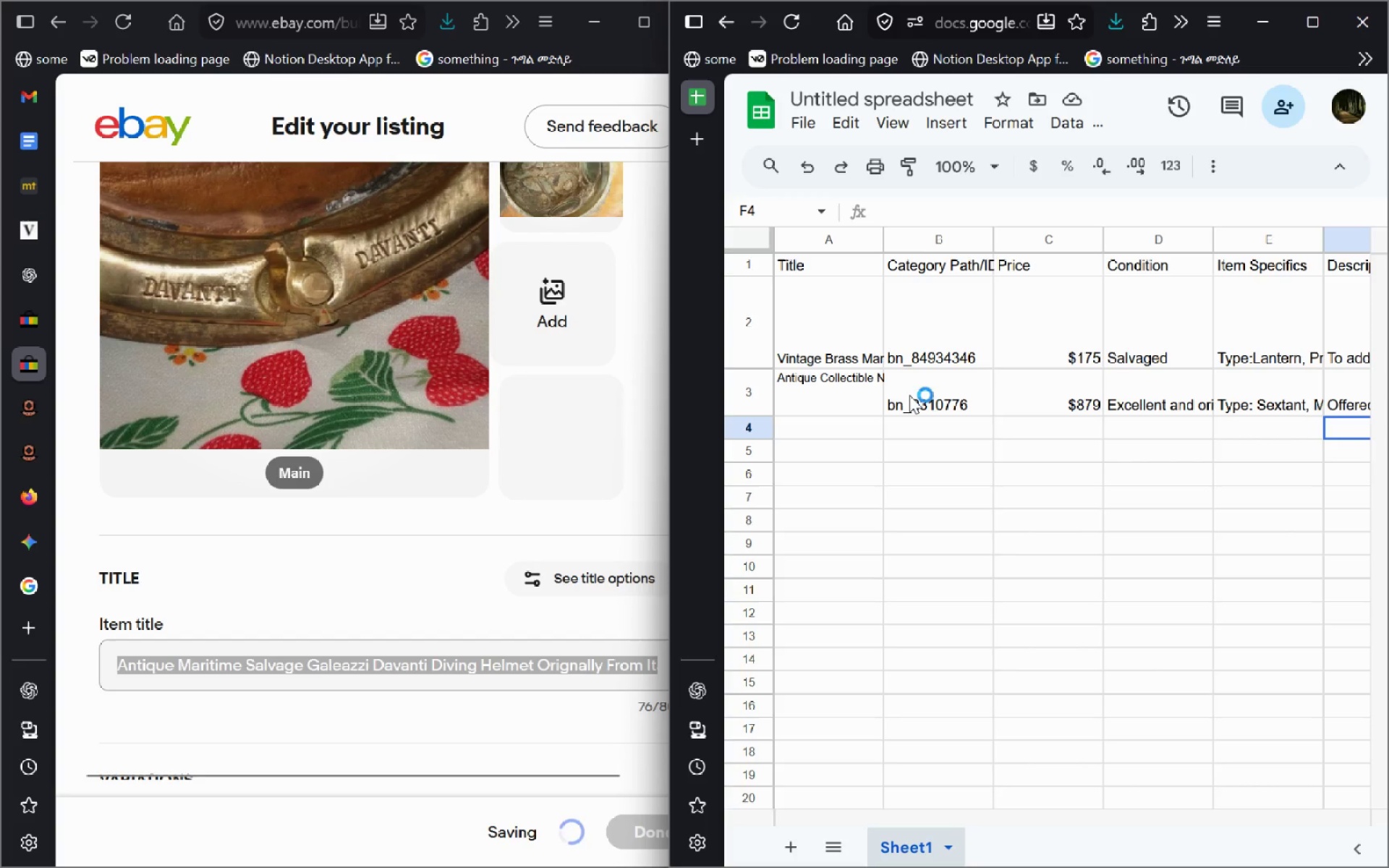 
left_click([828, 435])
 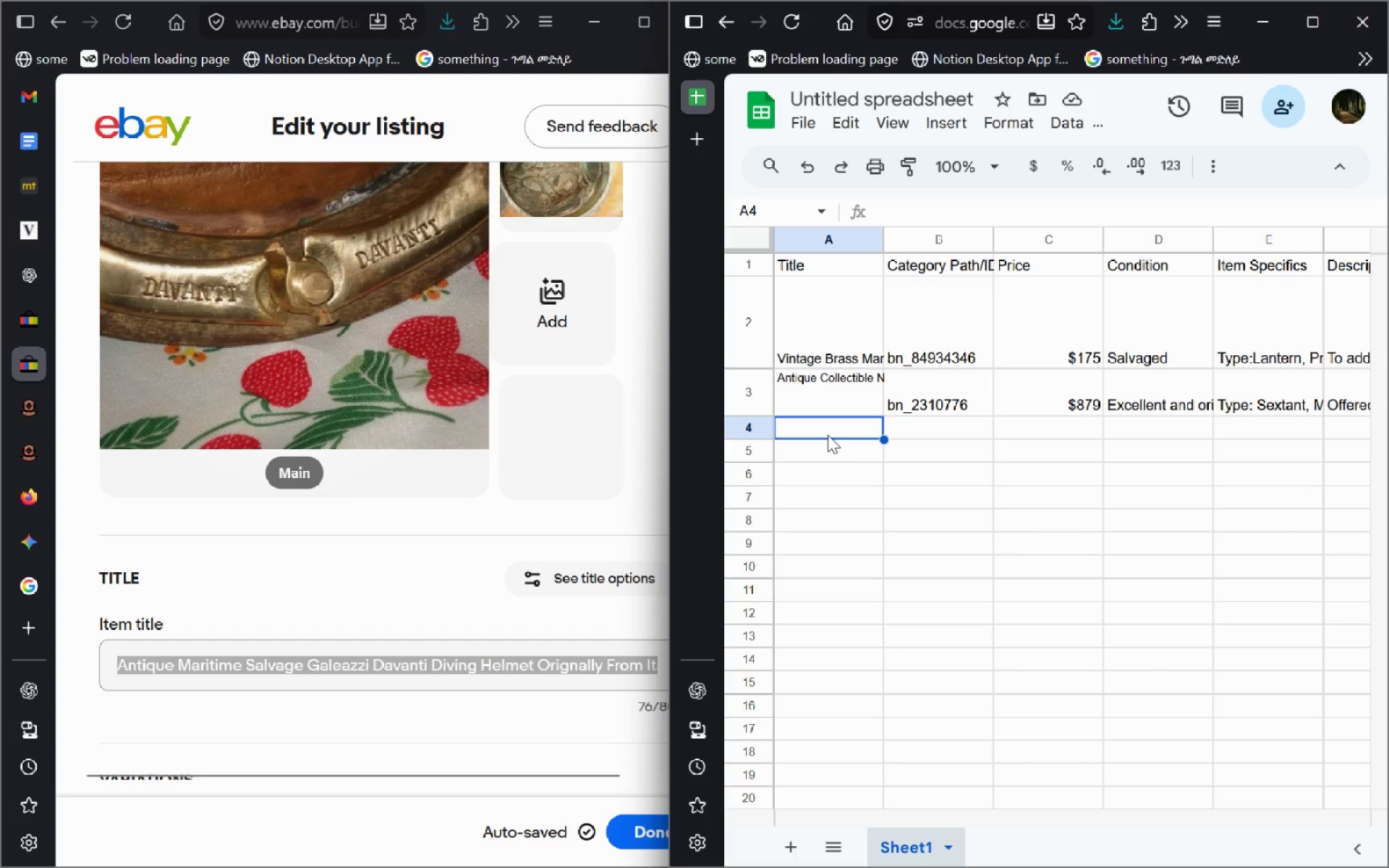 
key(Control+V)
 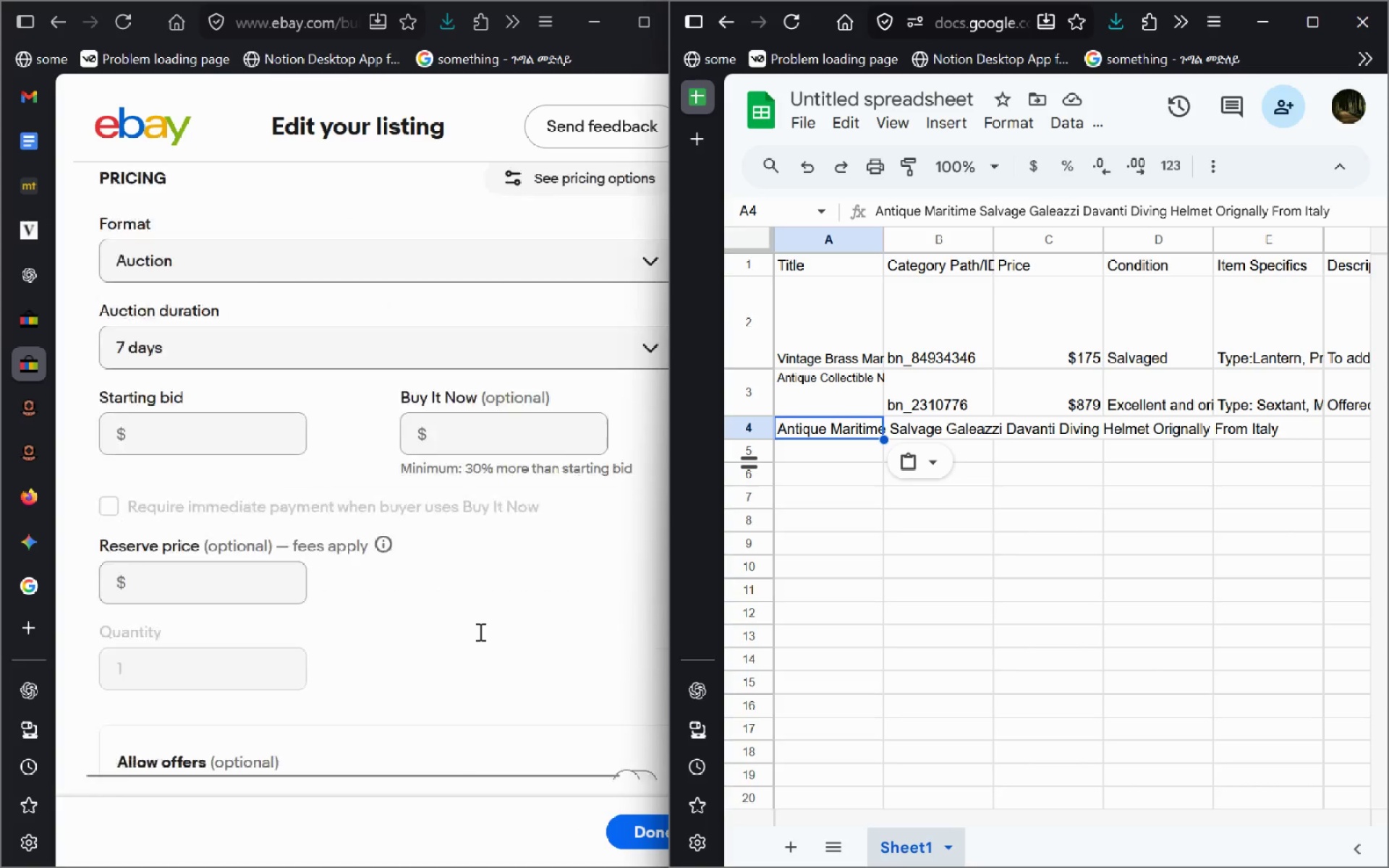 
wait(10.73)
 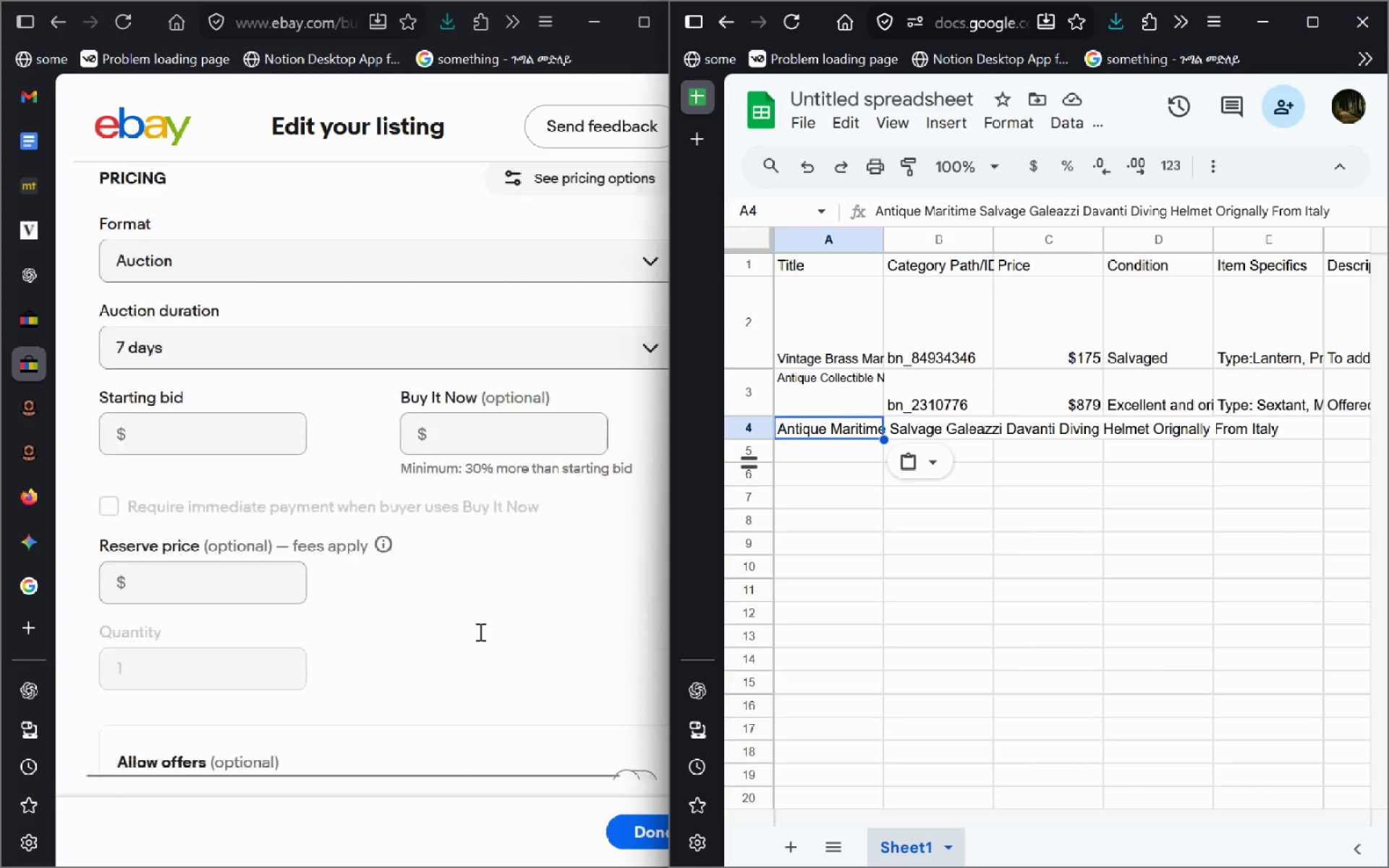 
left_click([1074, 456])
 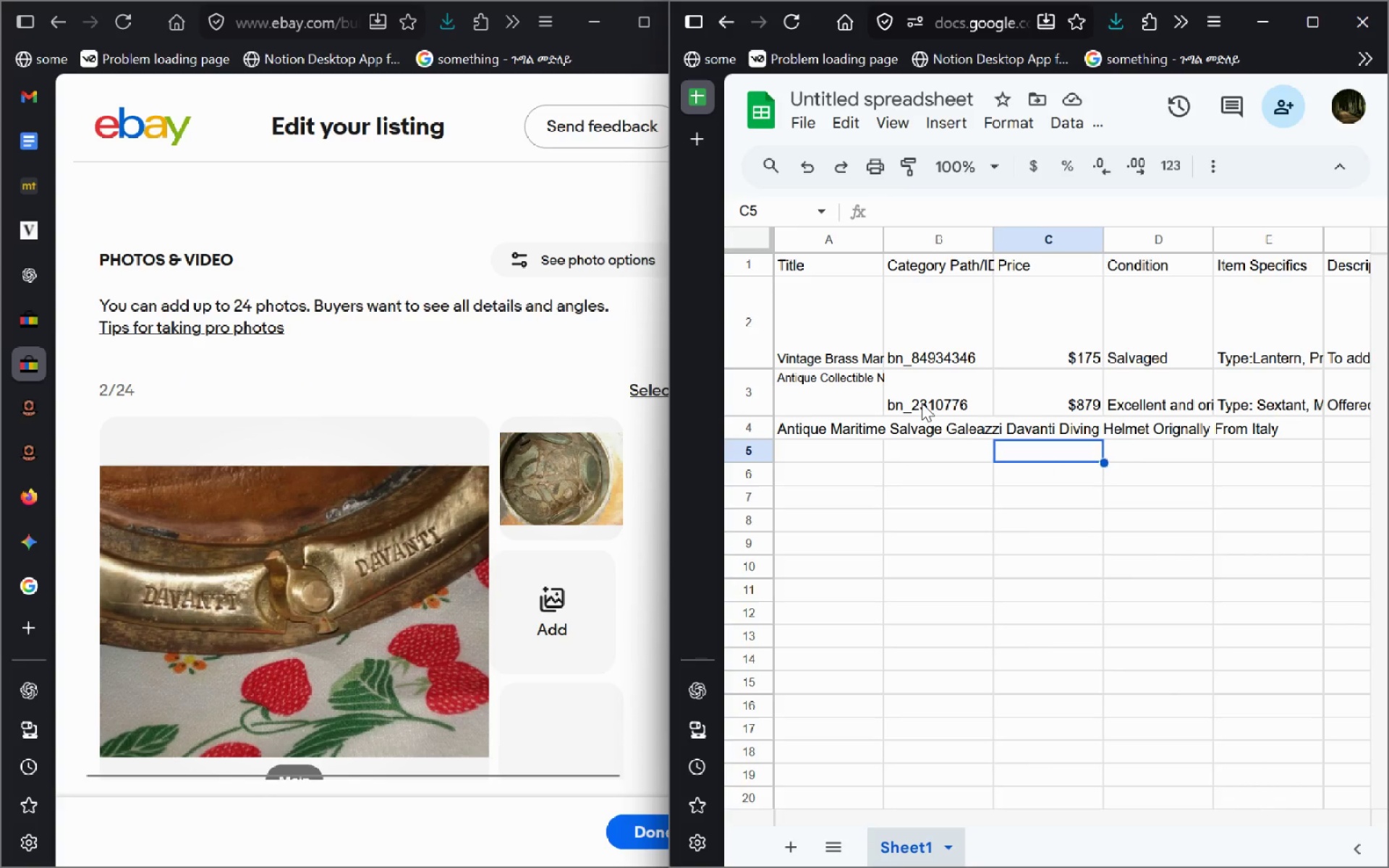 
left_click([926, 398])
 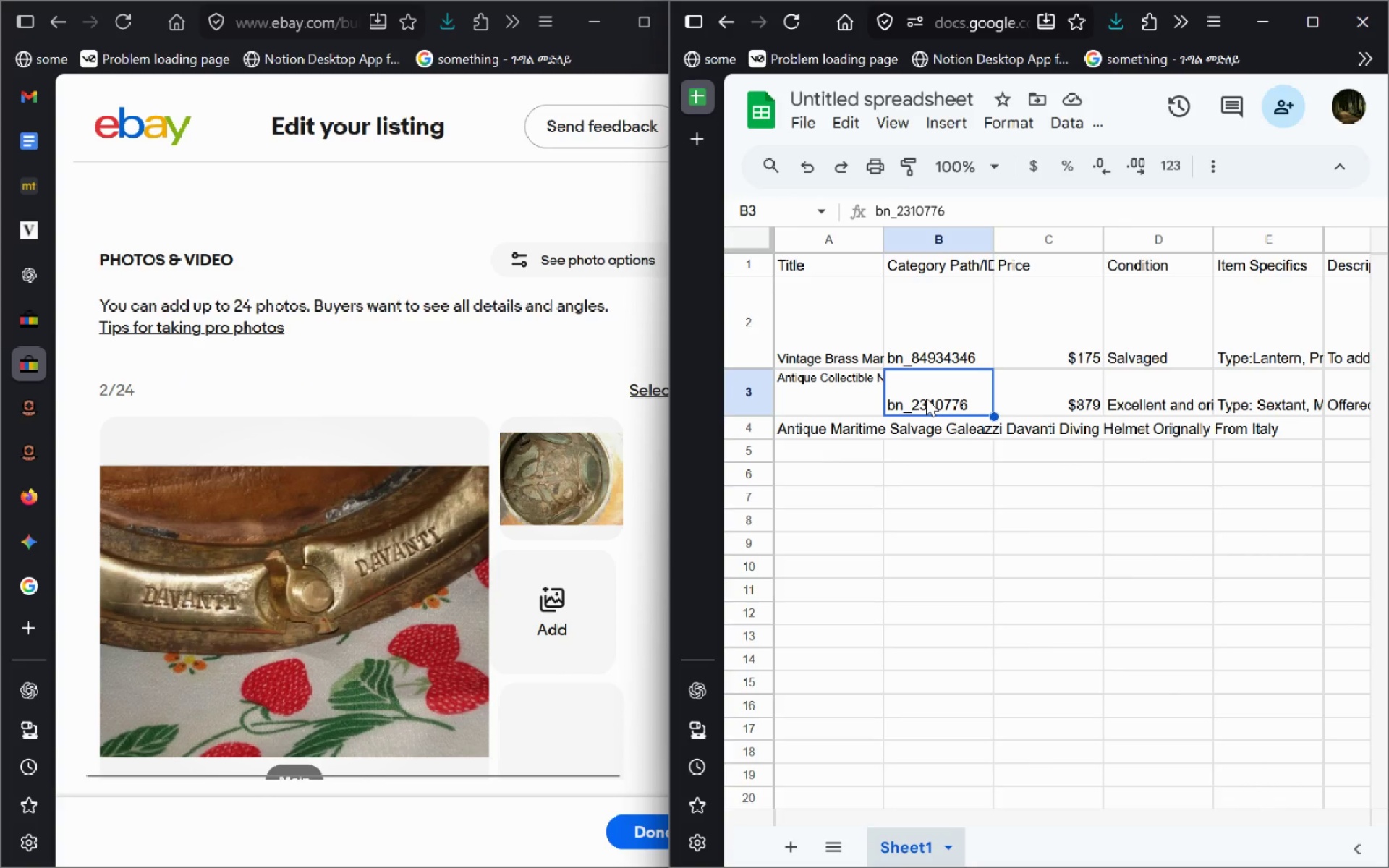 
key(Control+C)
 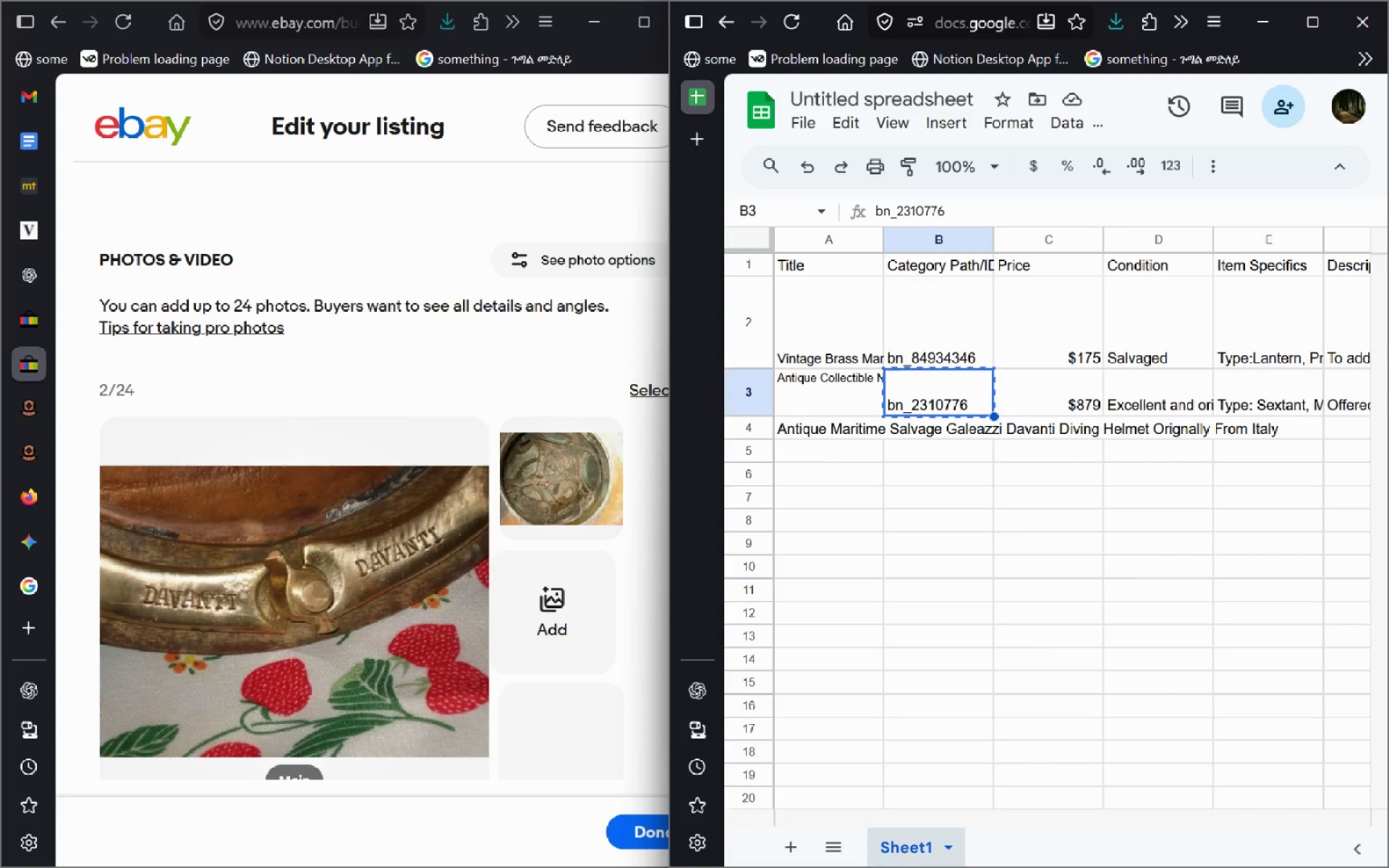 
key(ArrowDown)
 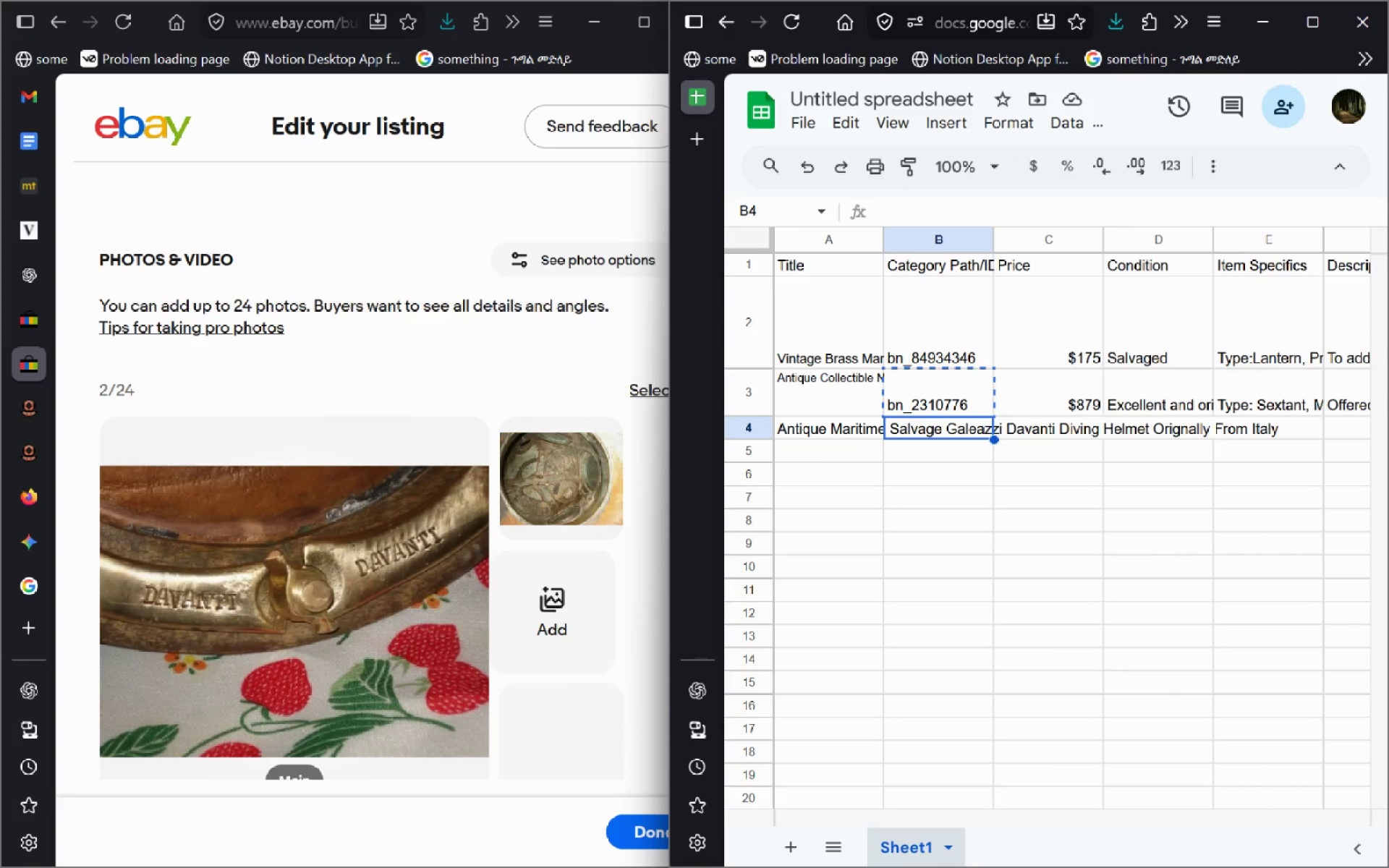 
key(Control+V)
 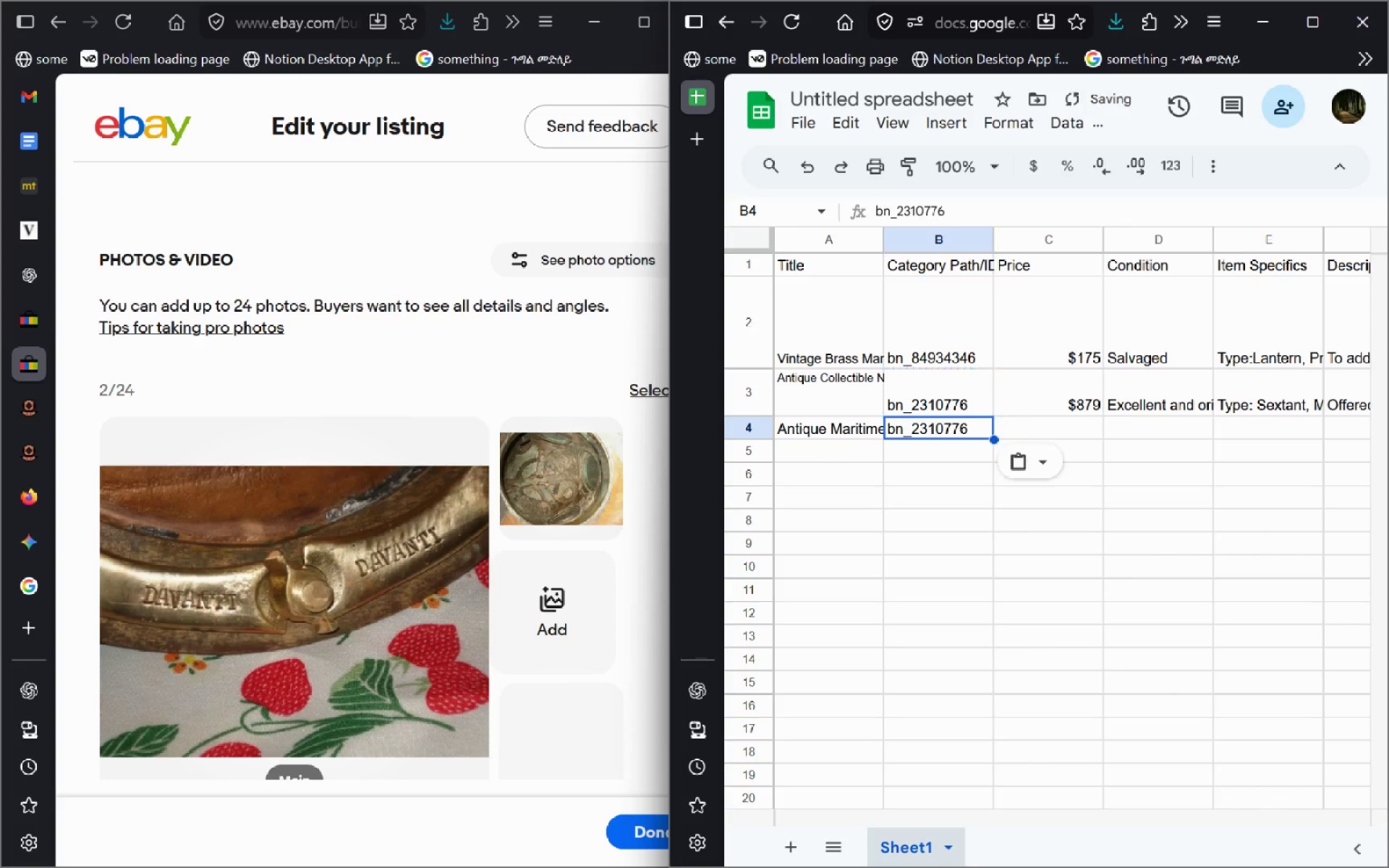 
double_click([1027, 430])
 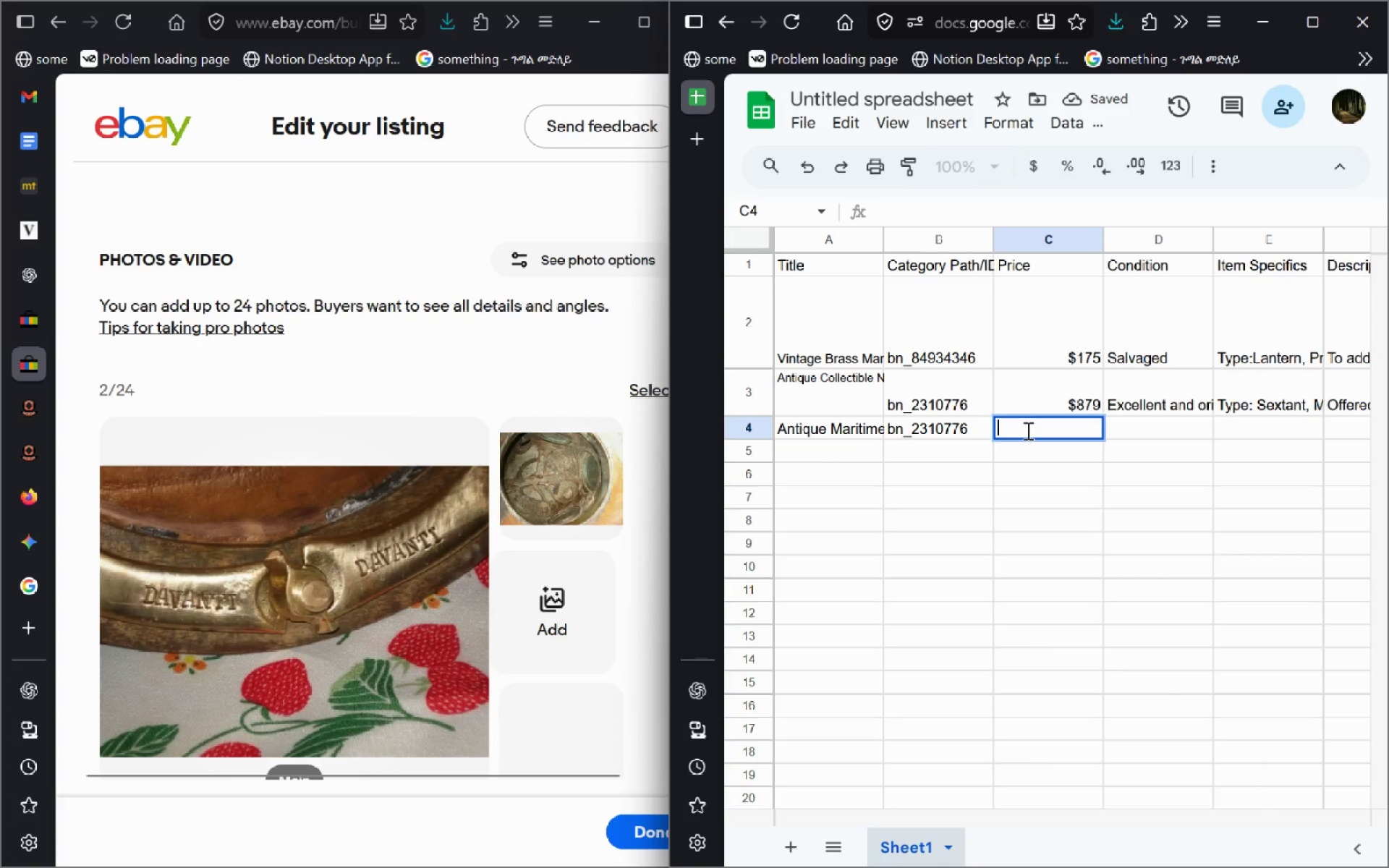 
type($1)
key(Backspace)
type(200)
 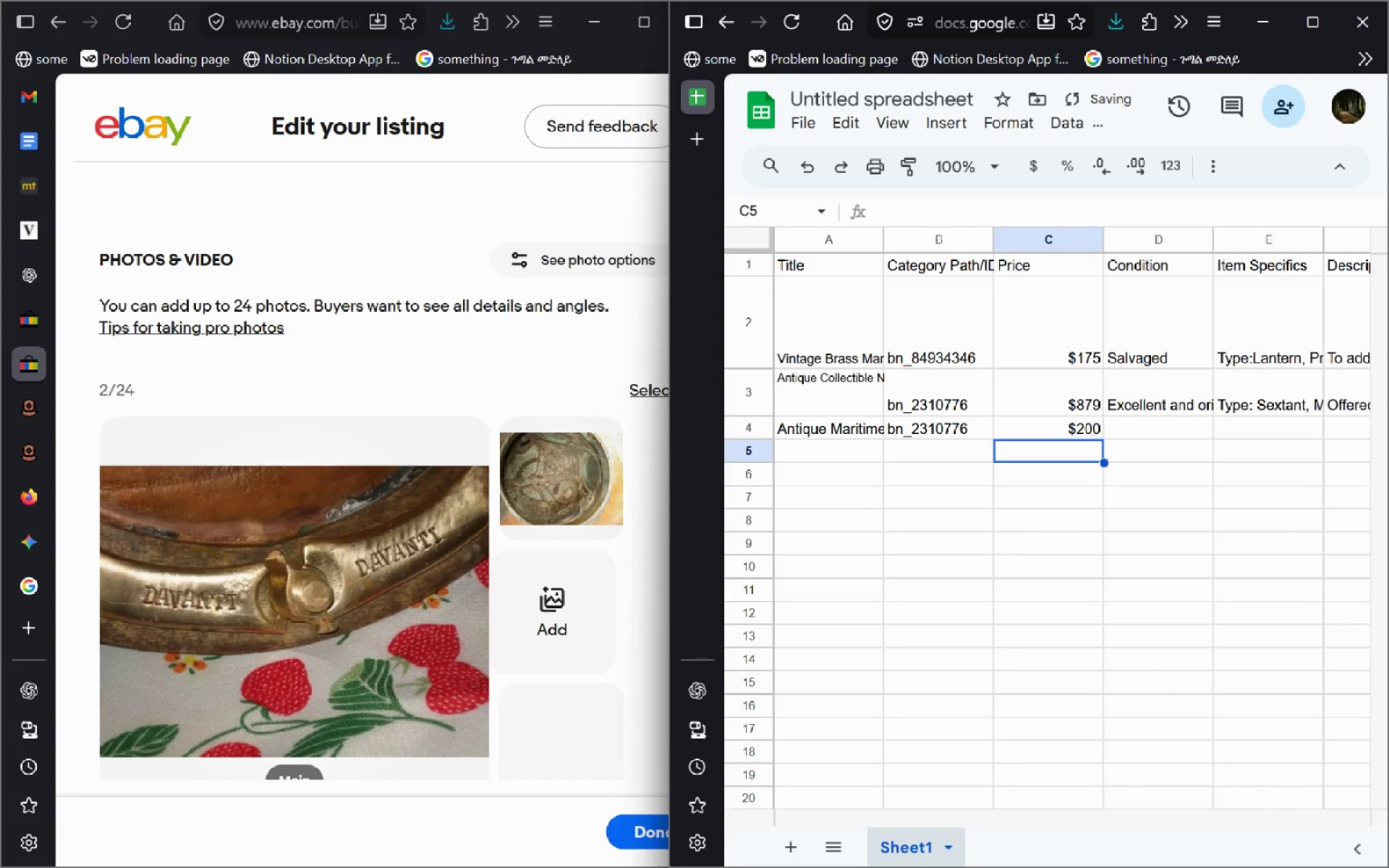 
key(Enter)
 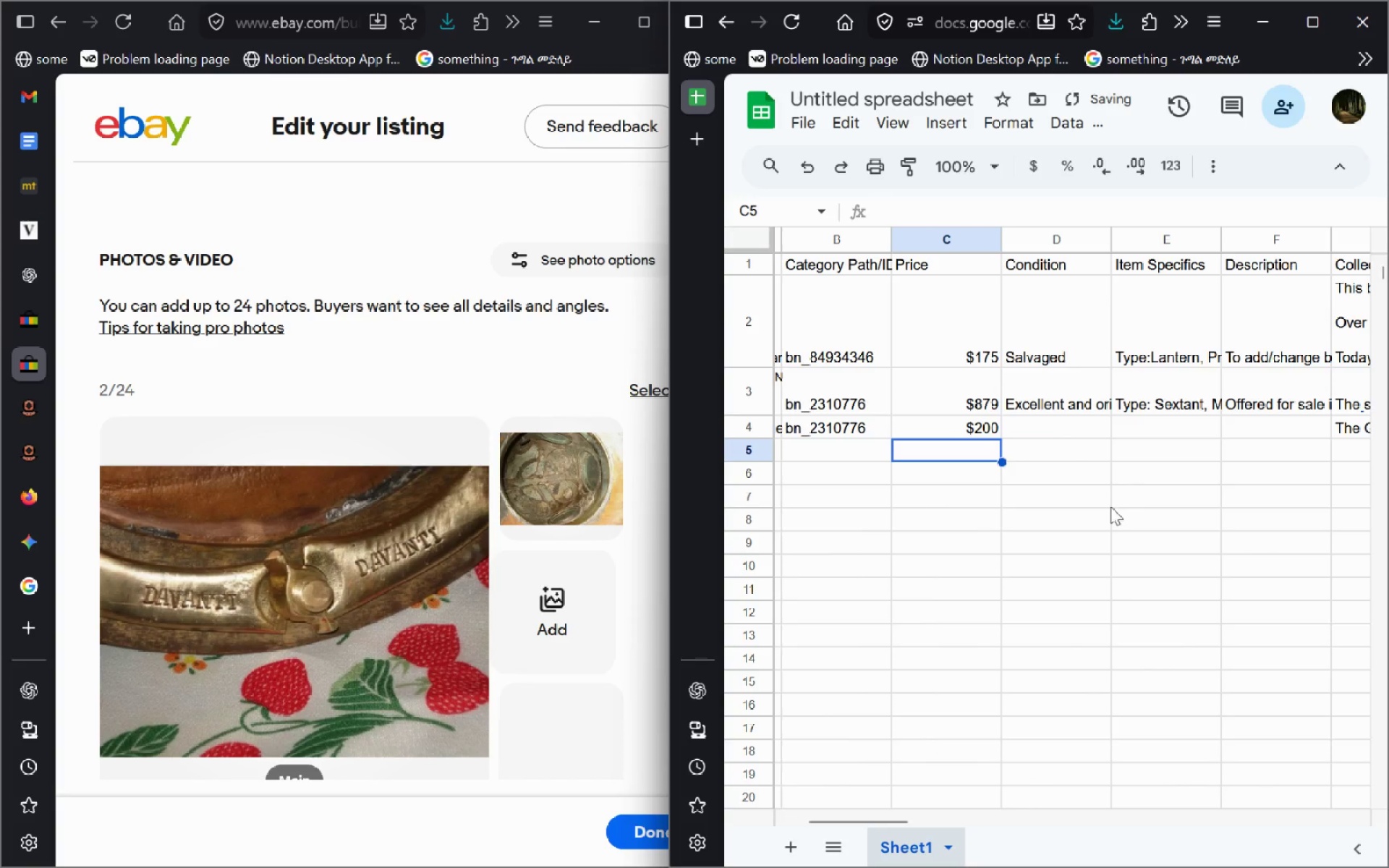 
left_click([1088, 404])
 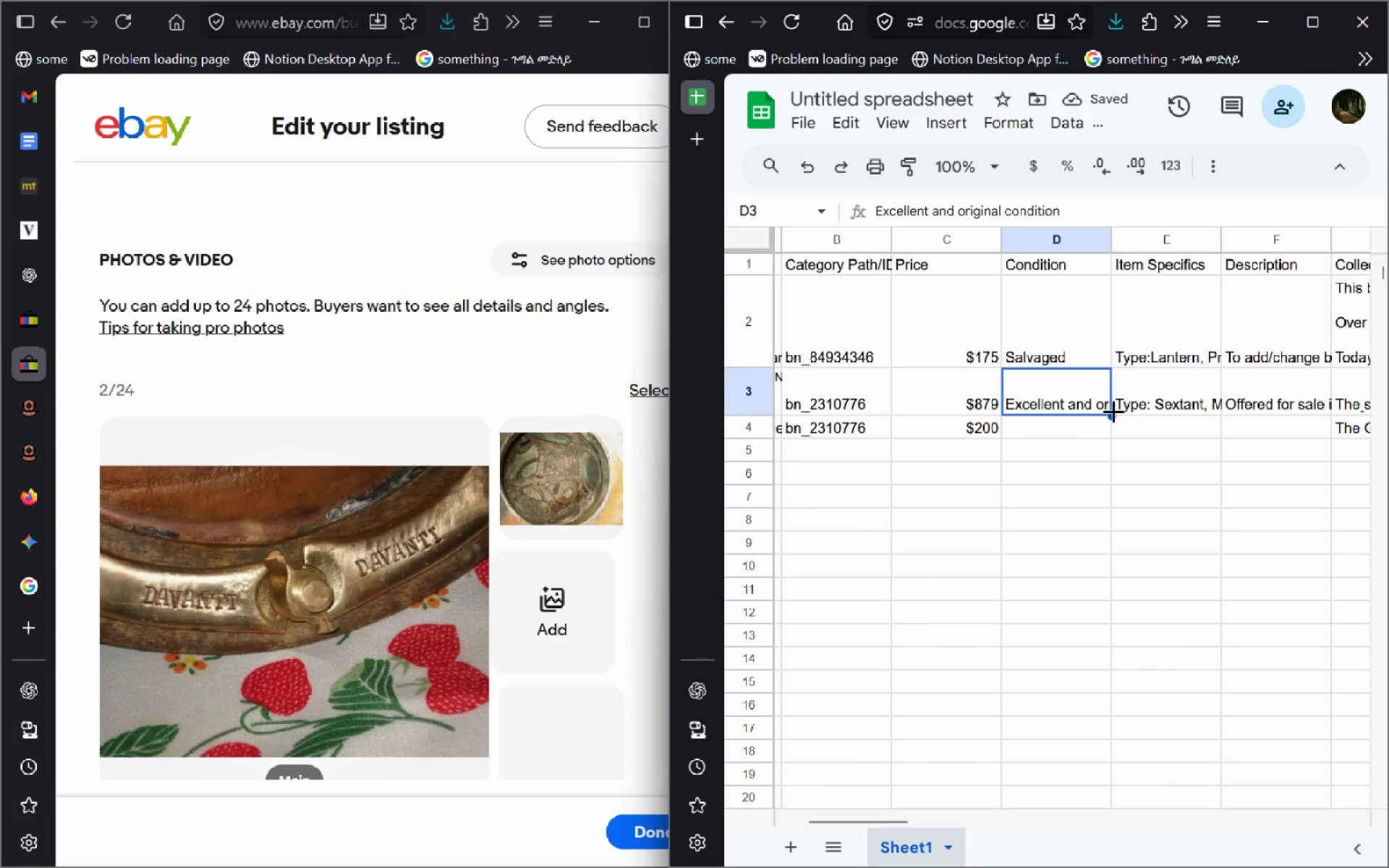 
left_click_drag(start_coordinate=[1111, 416], to_coordinate=[1107, 430])
 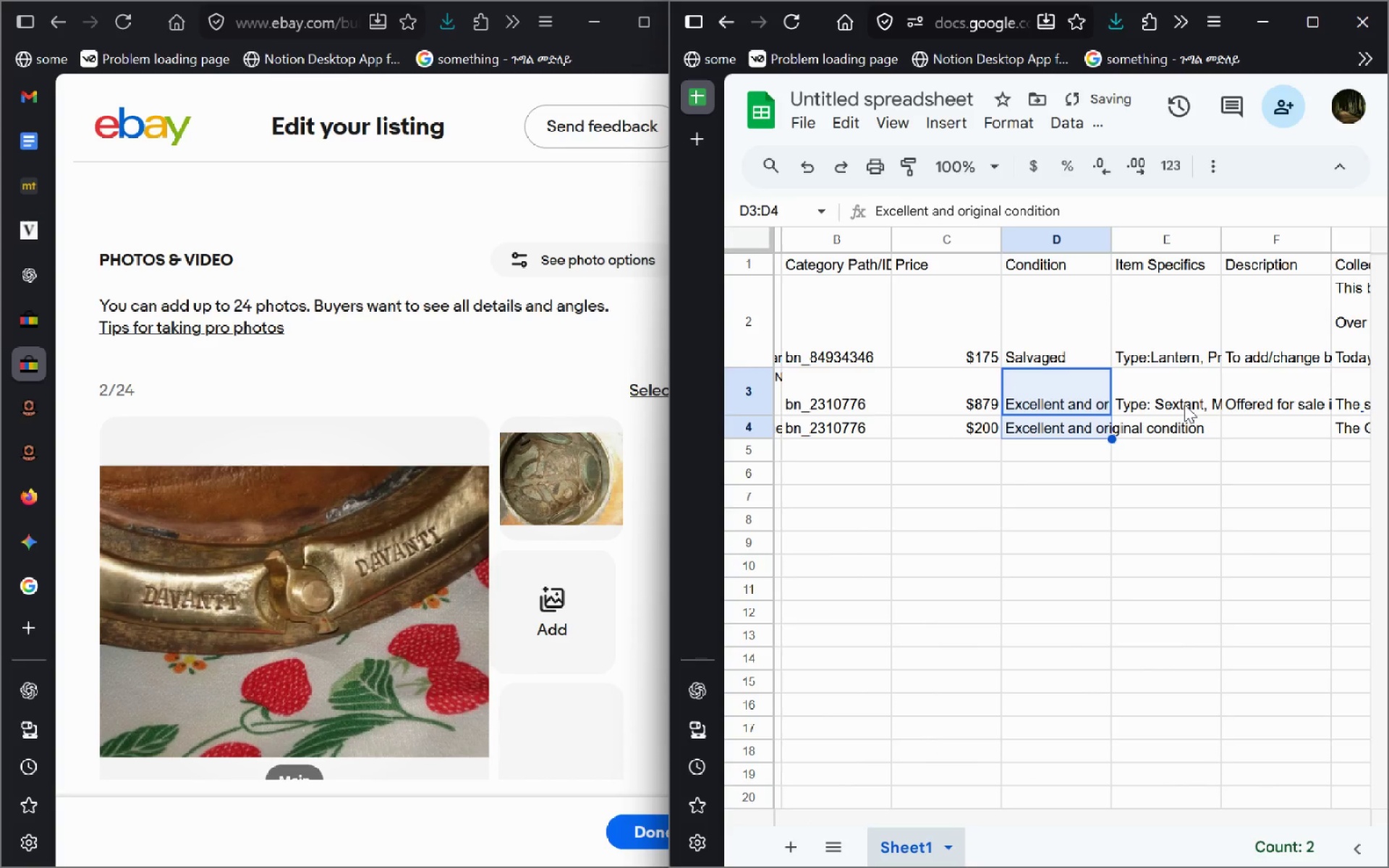 
left_click([1179, 436])
 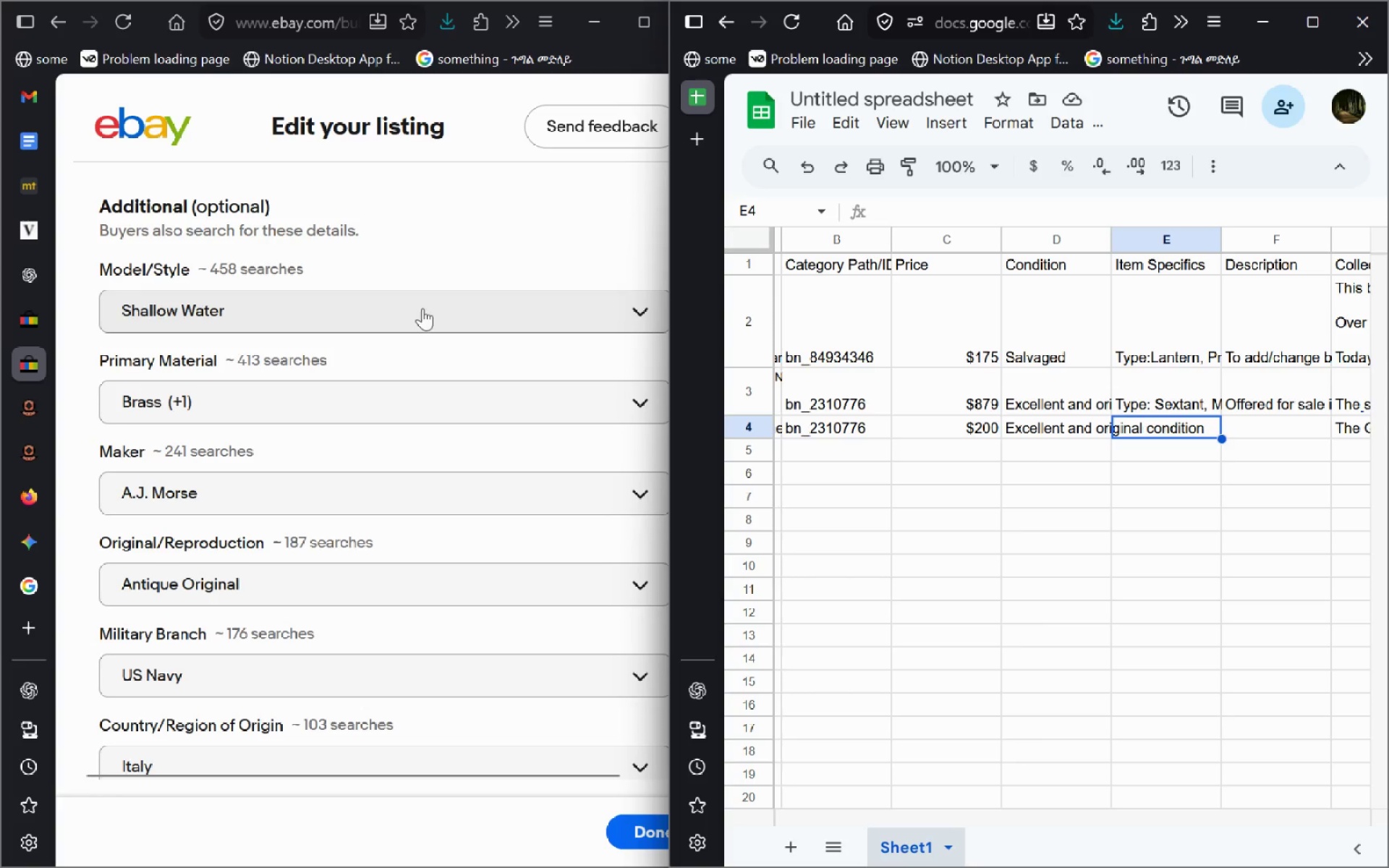 
wait(7.08)
 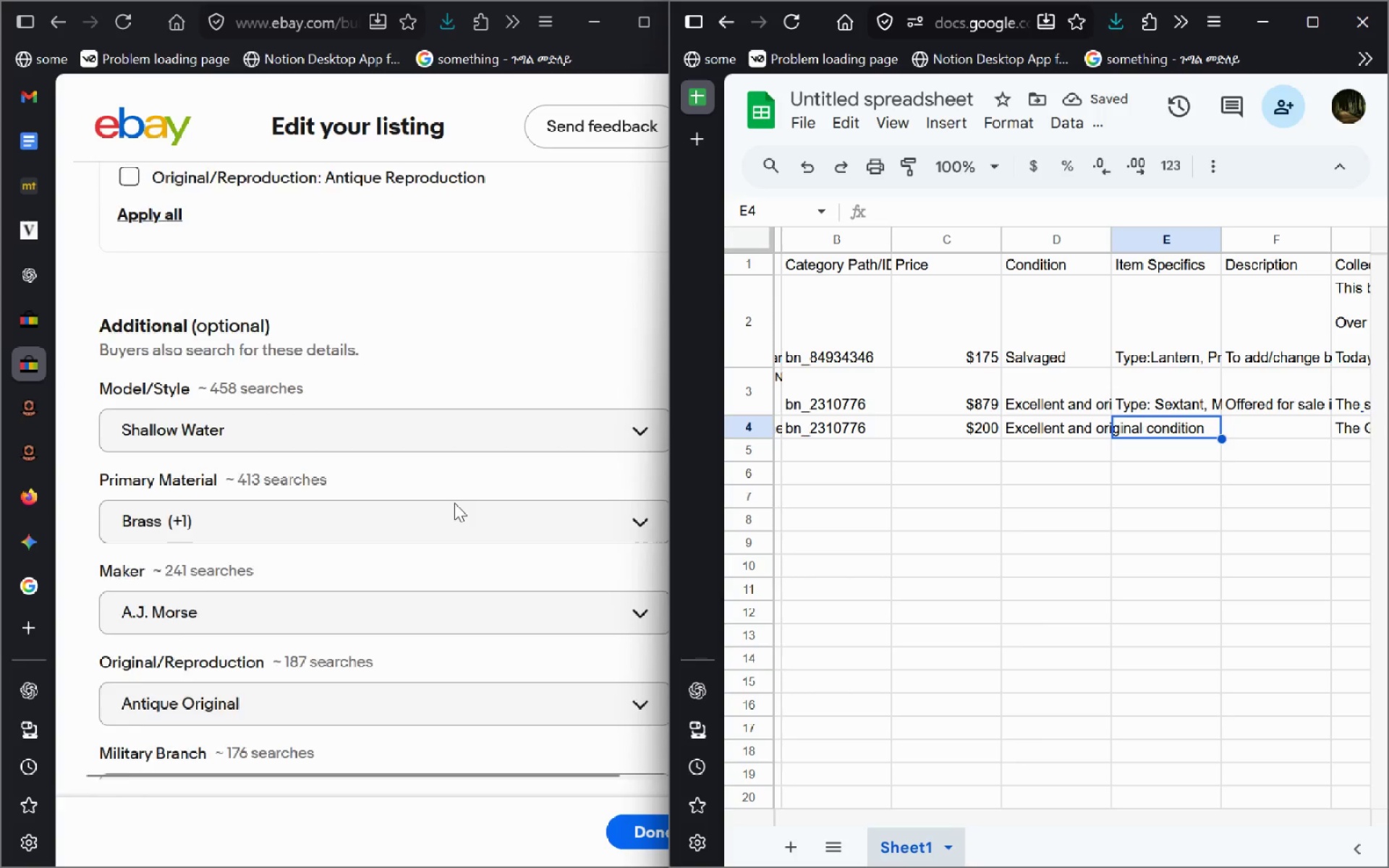 
double_click([1151, 424])
 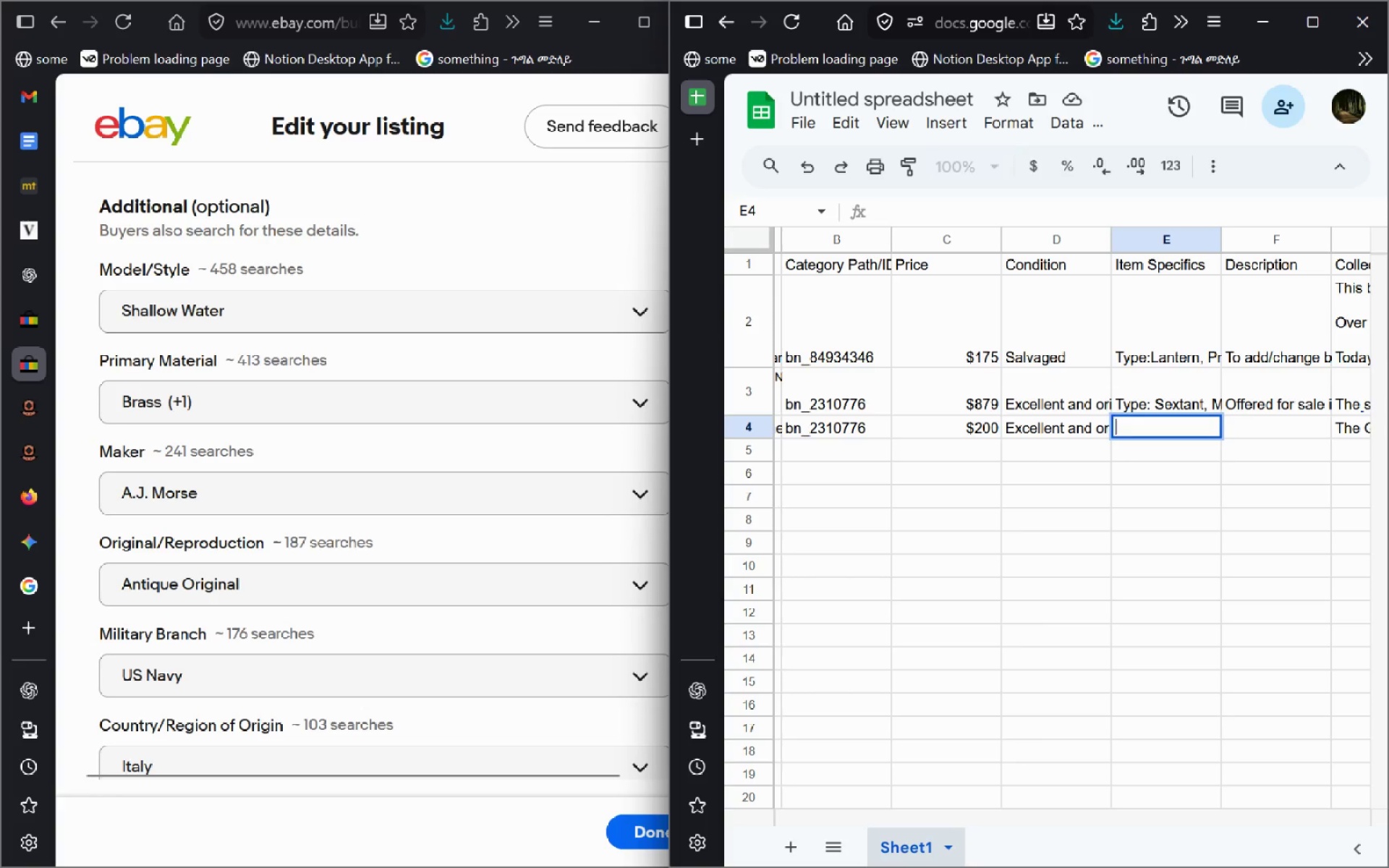 
type(ST)
key(Backspace)
type(Y)
key(Backspace)
type(tye)
key(Backspace)
type(le:Shallow Water, Primary materi)
 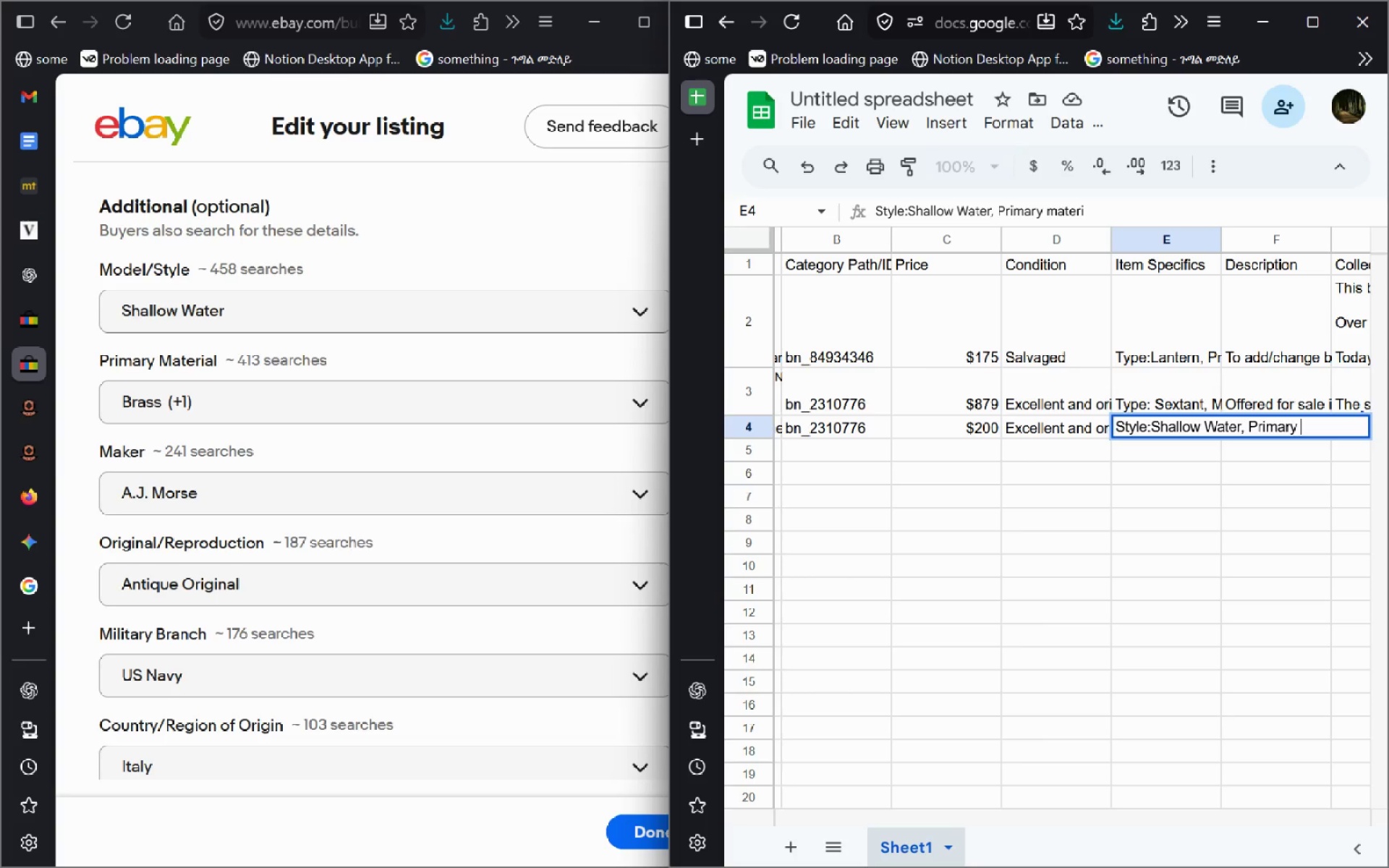 
 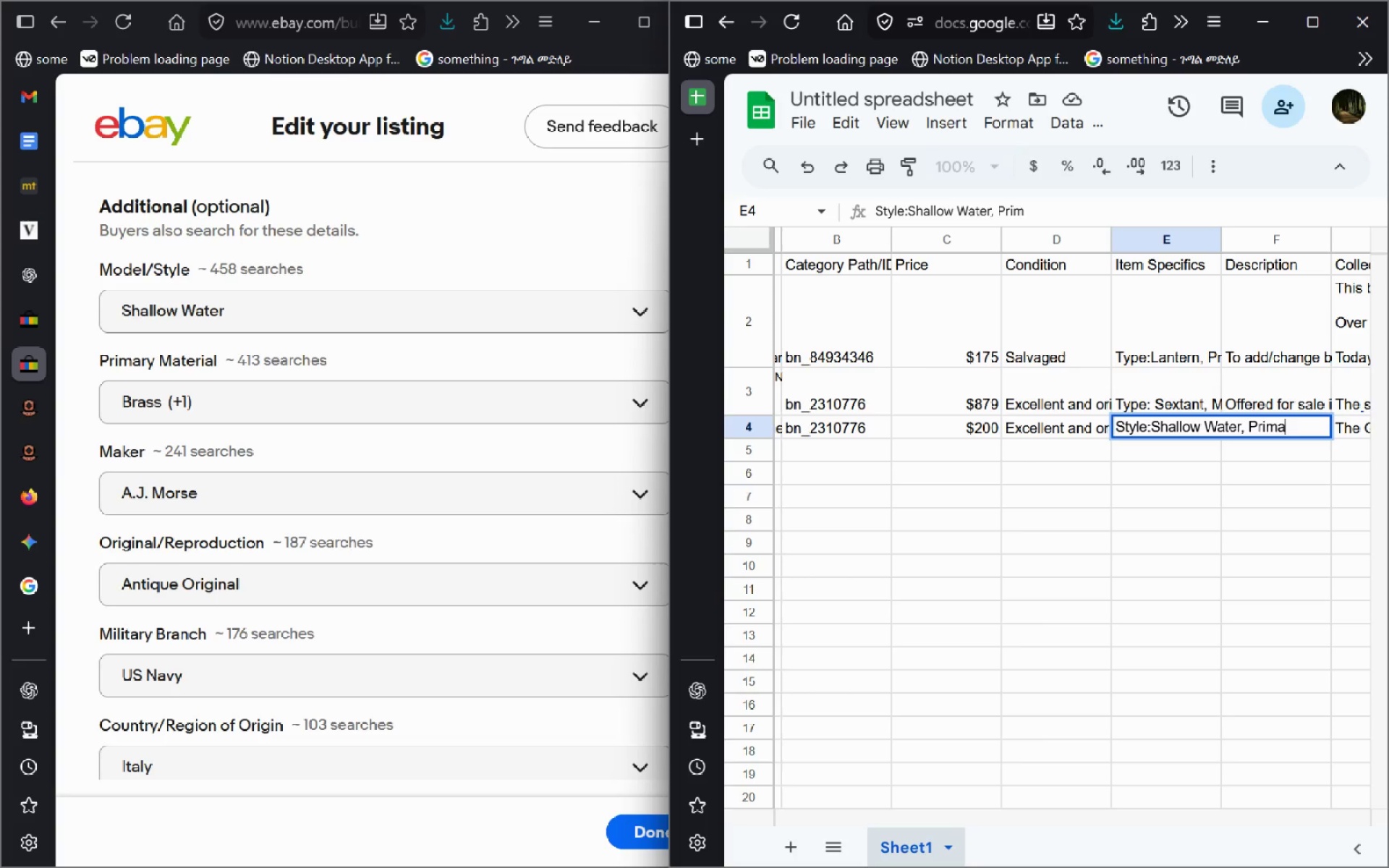 
key(Control+ControlLeft)
 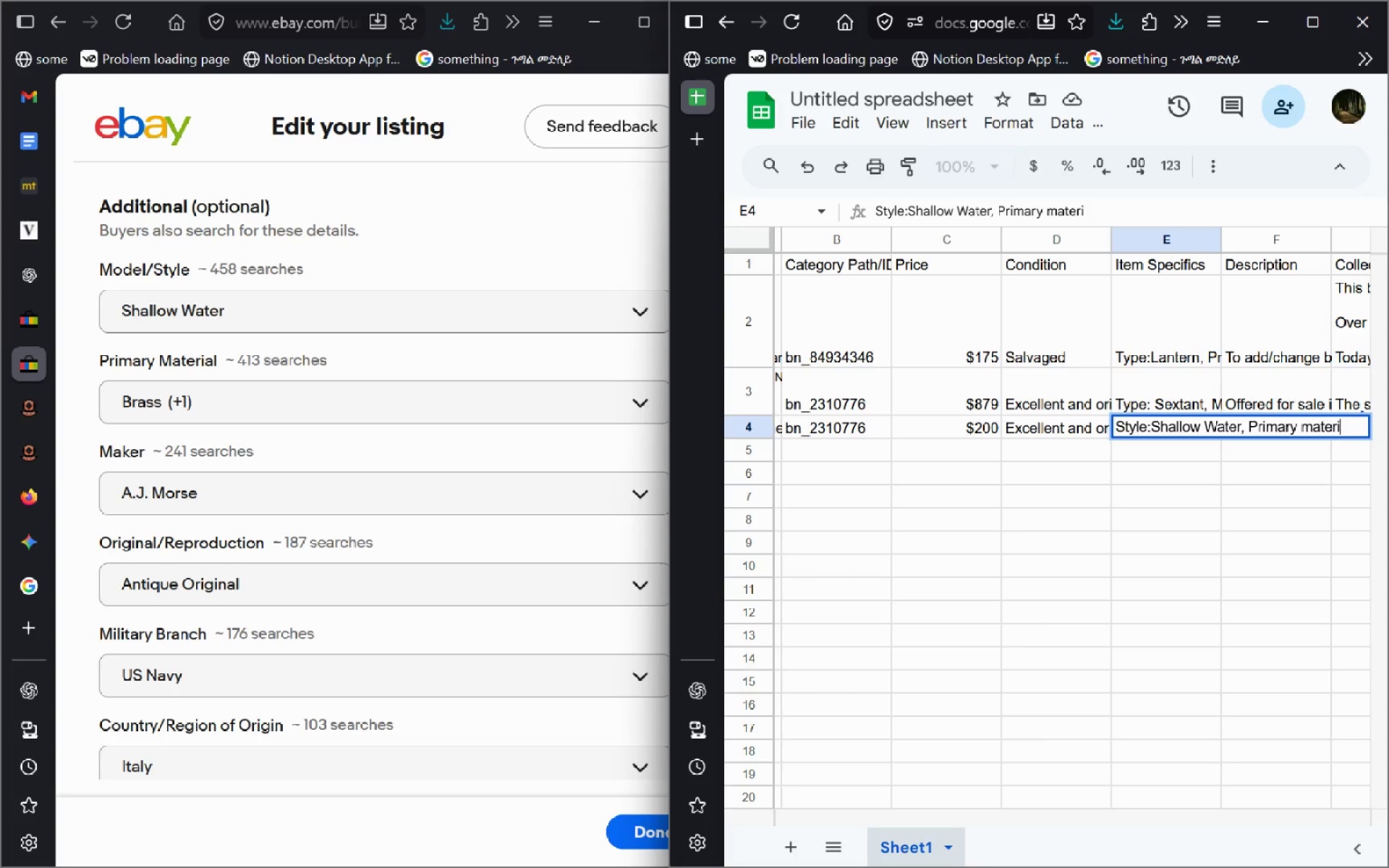 
key(Control+Backspace)
 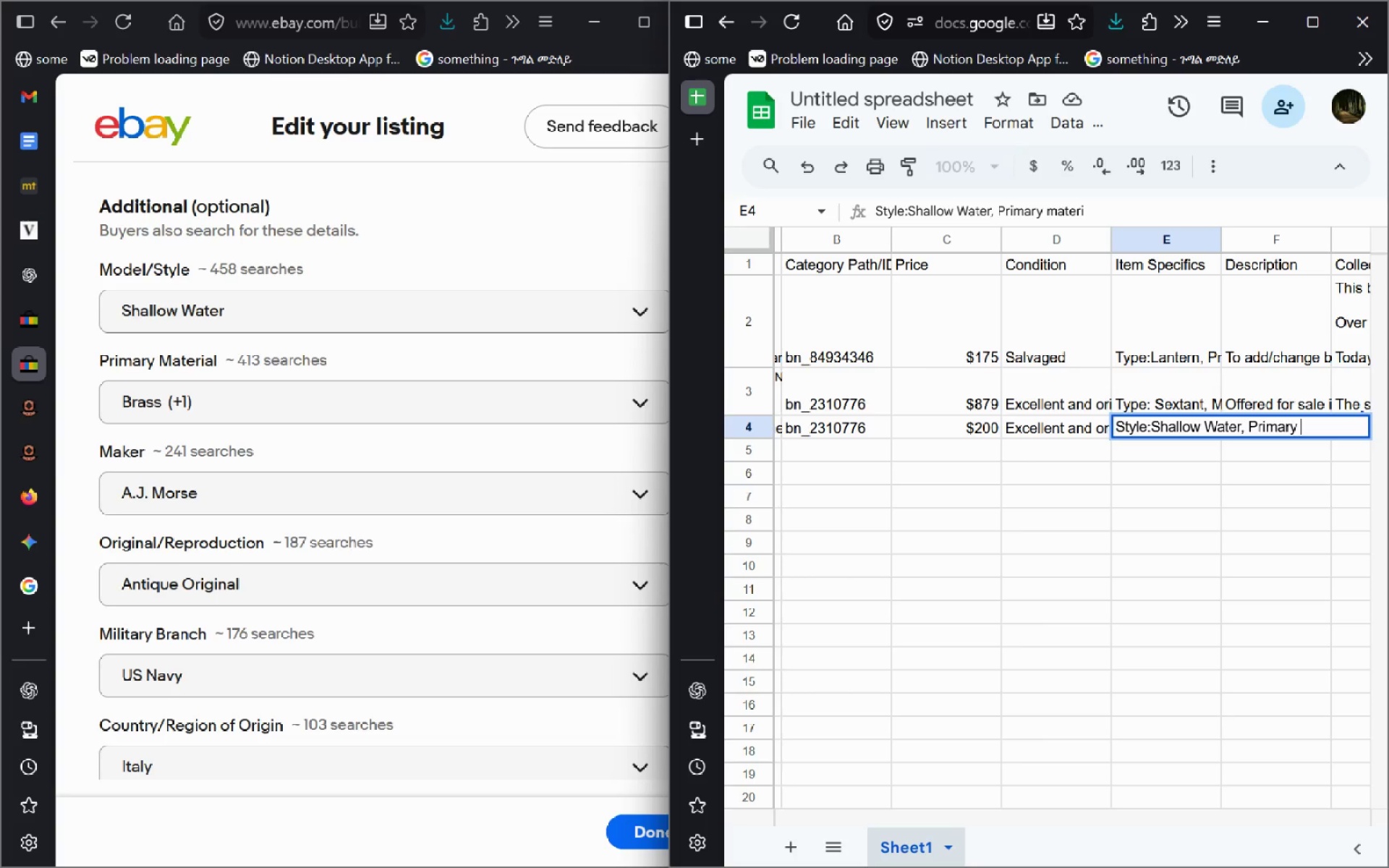 
type(Material:Brass)
 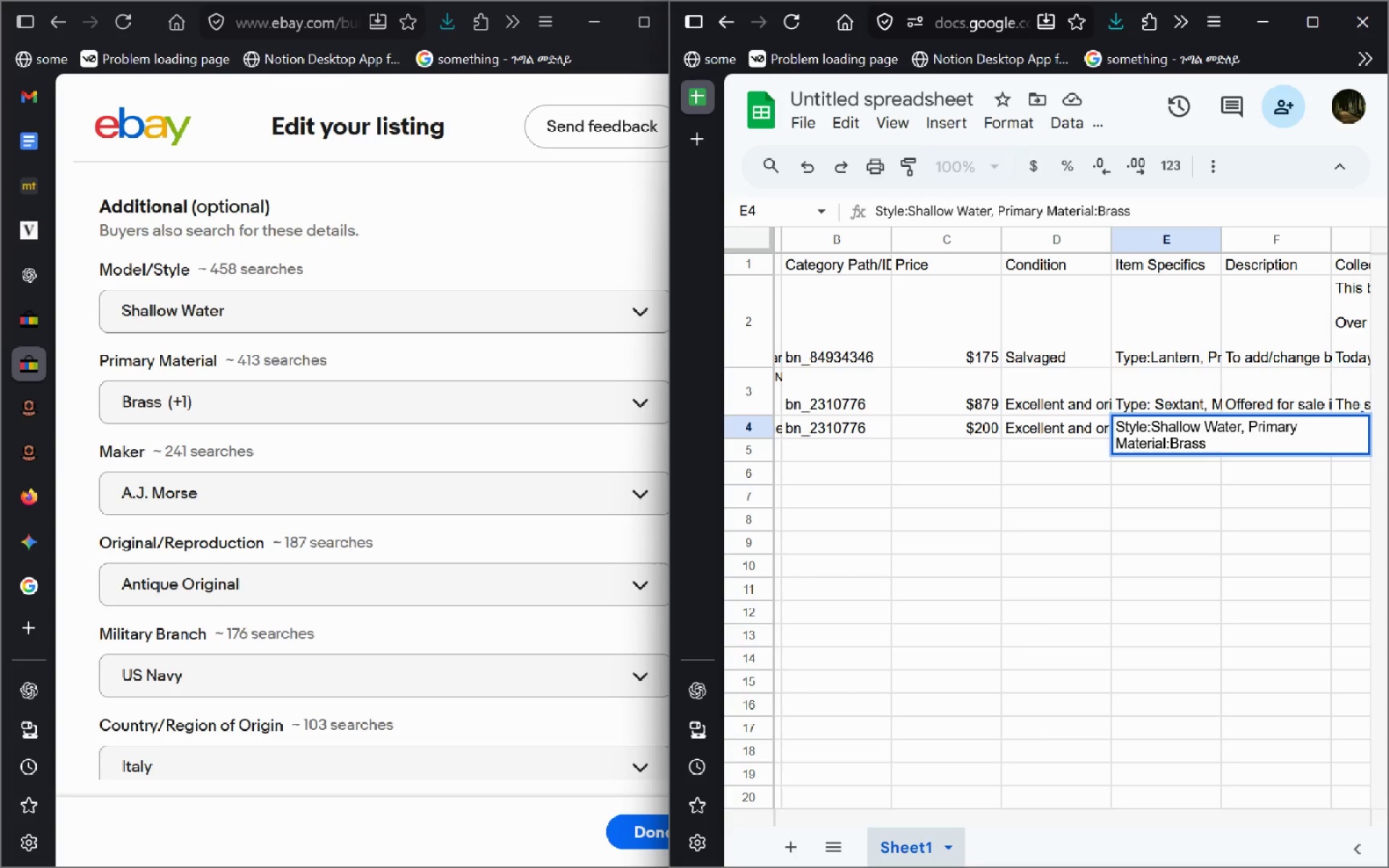 
type(+Copper, Maker:A.j)
key(Backspace)
key(Backspace)
type(.)
 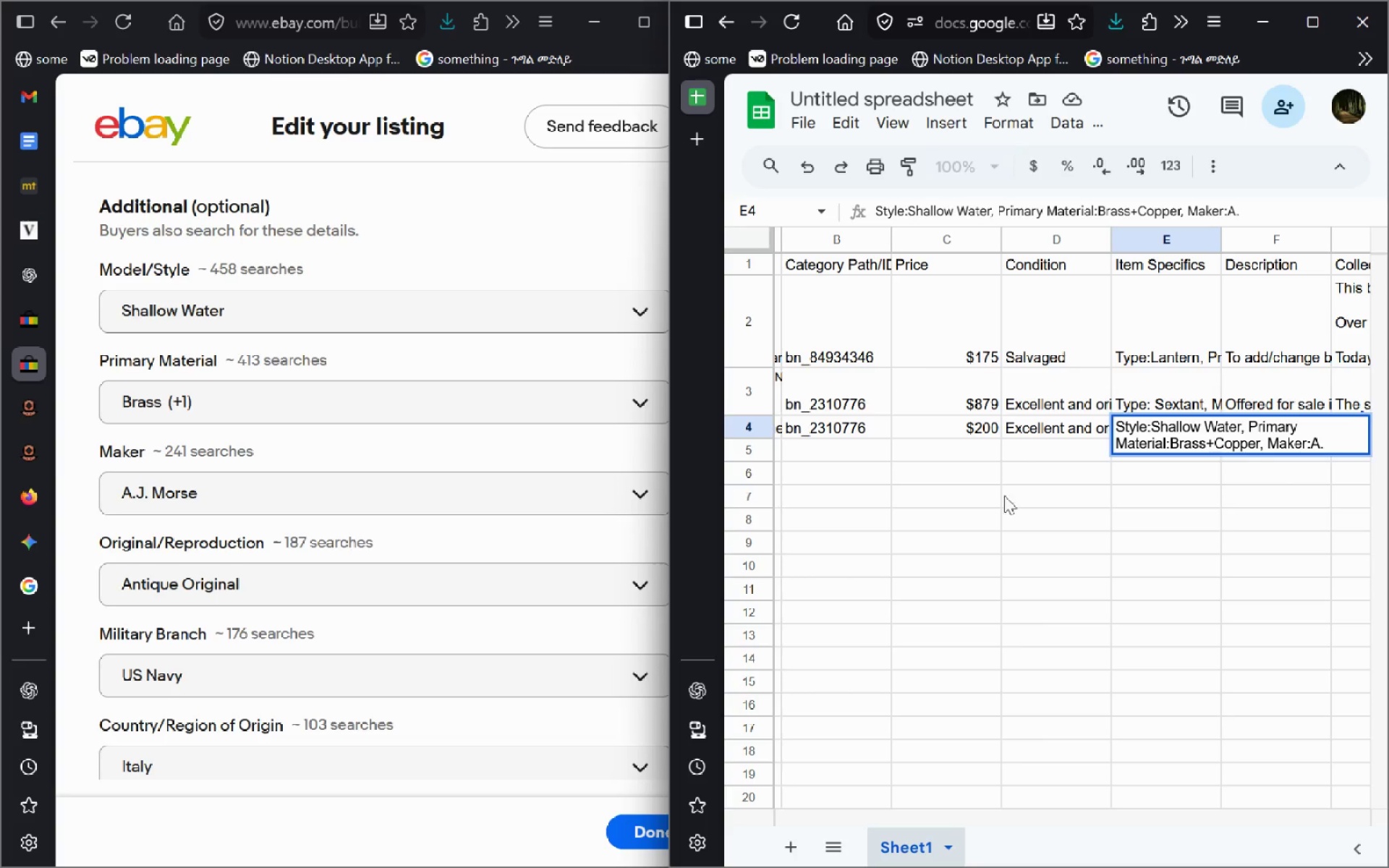 
left_click([491, 497])
 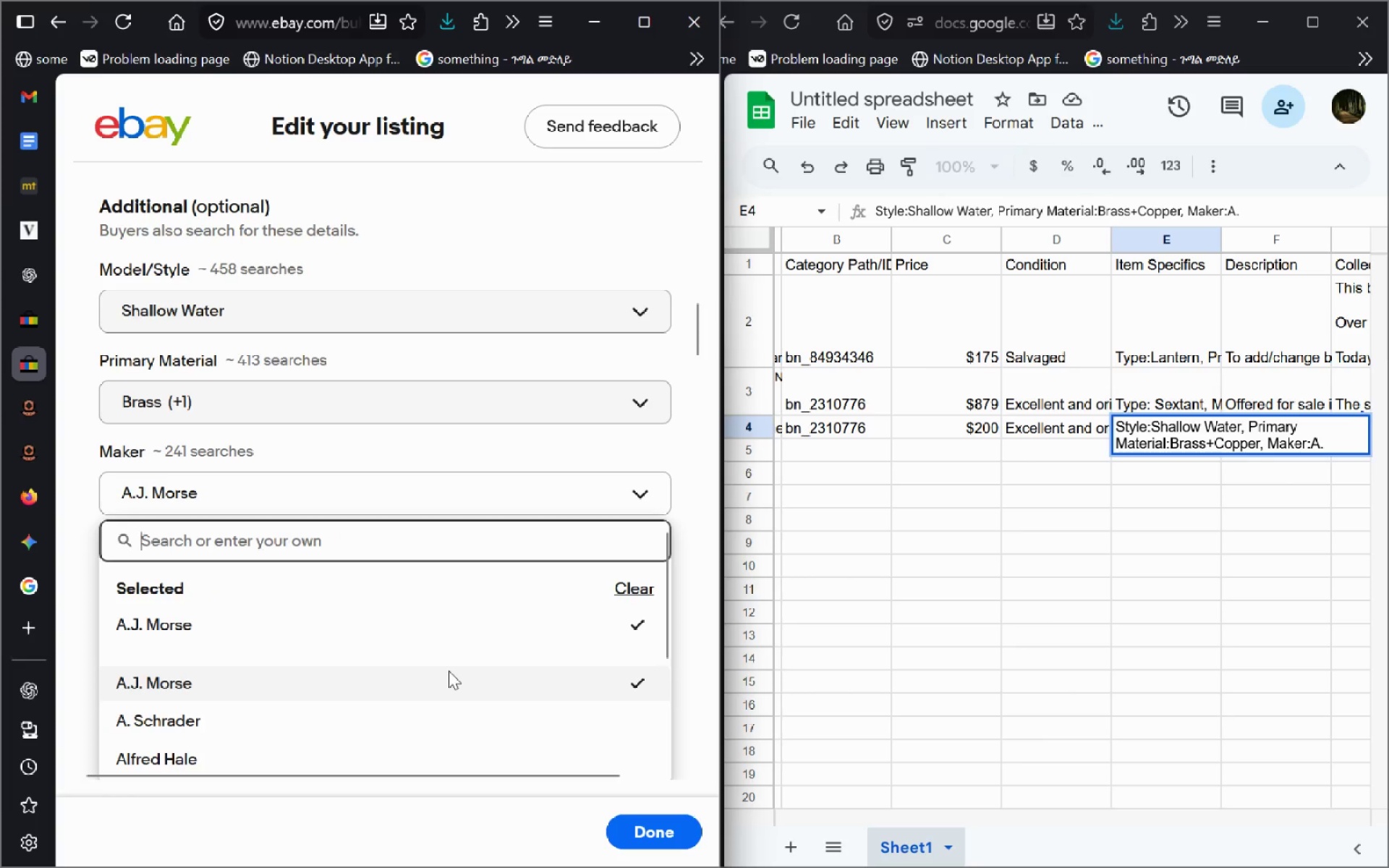 
key(Control+T)
 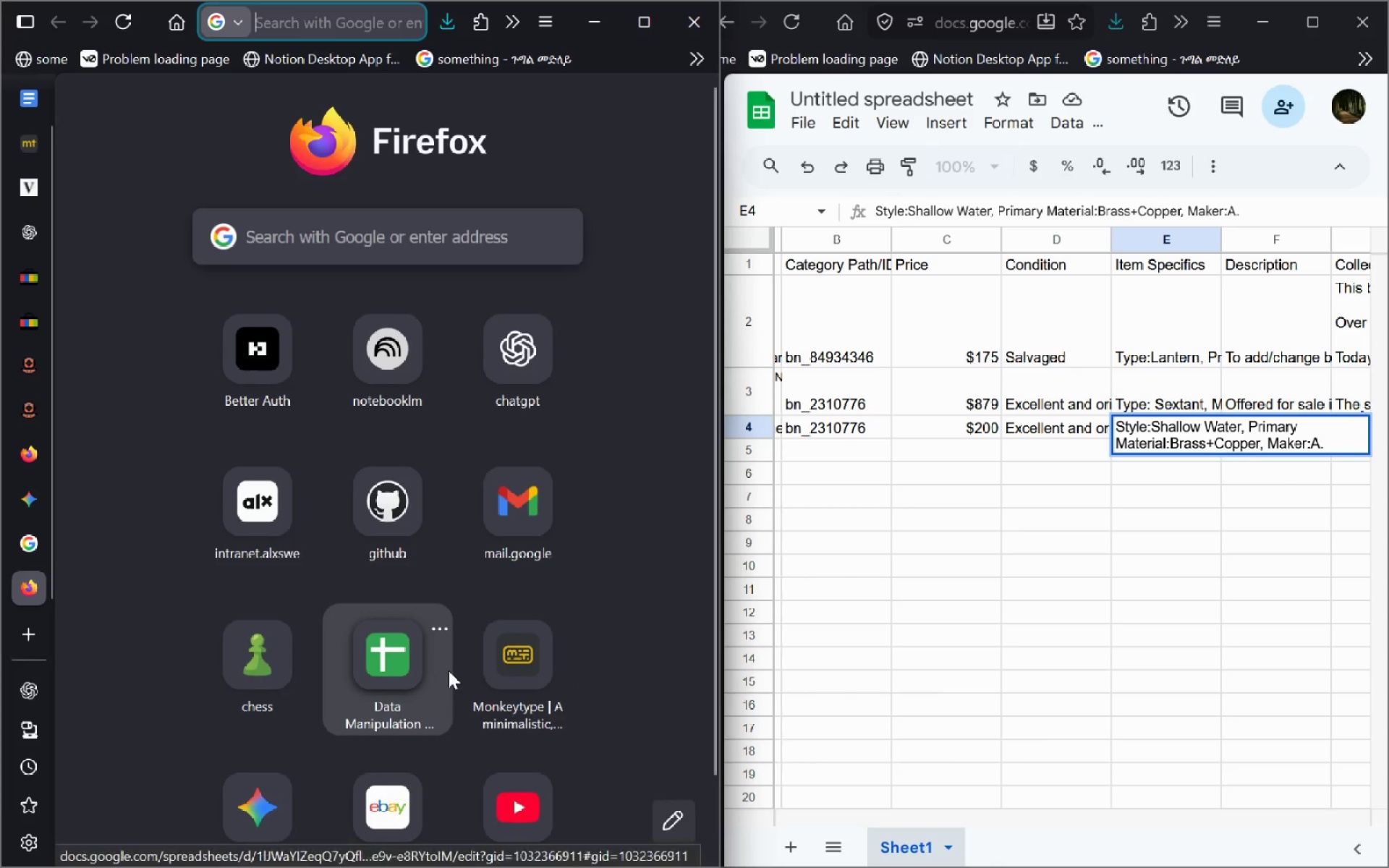 
type(AJ Morse)
 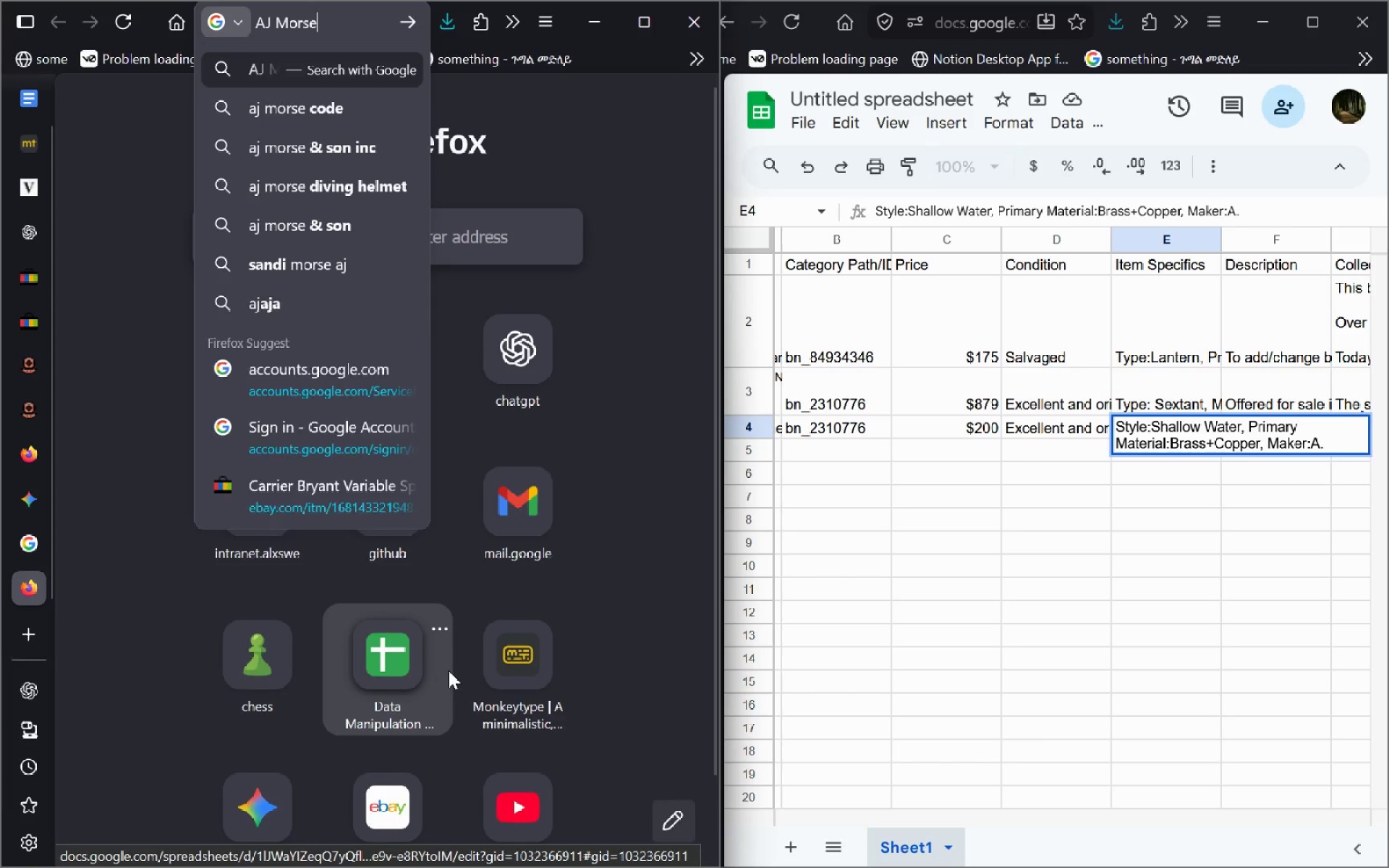 
key(Enter)
 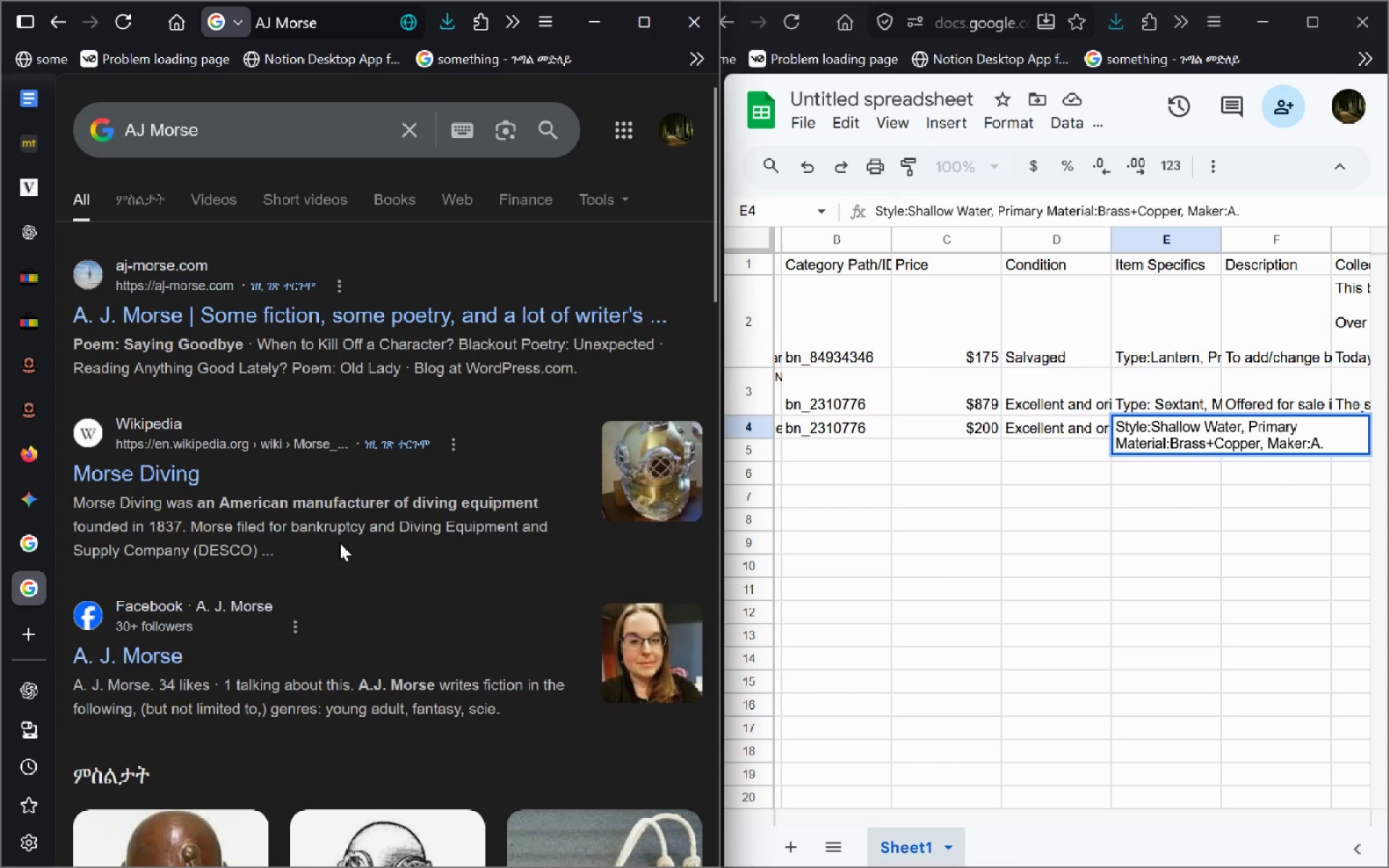 
wait(5.2)
 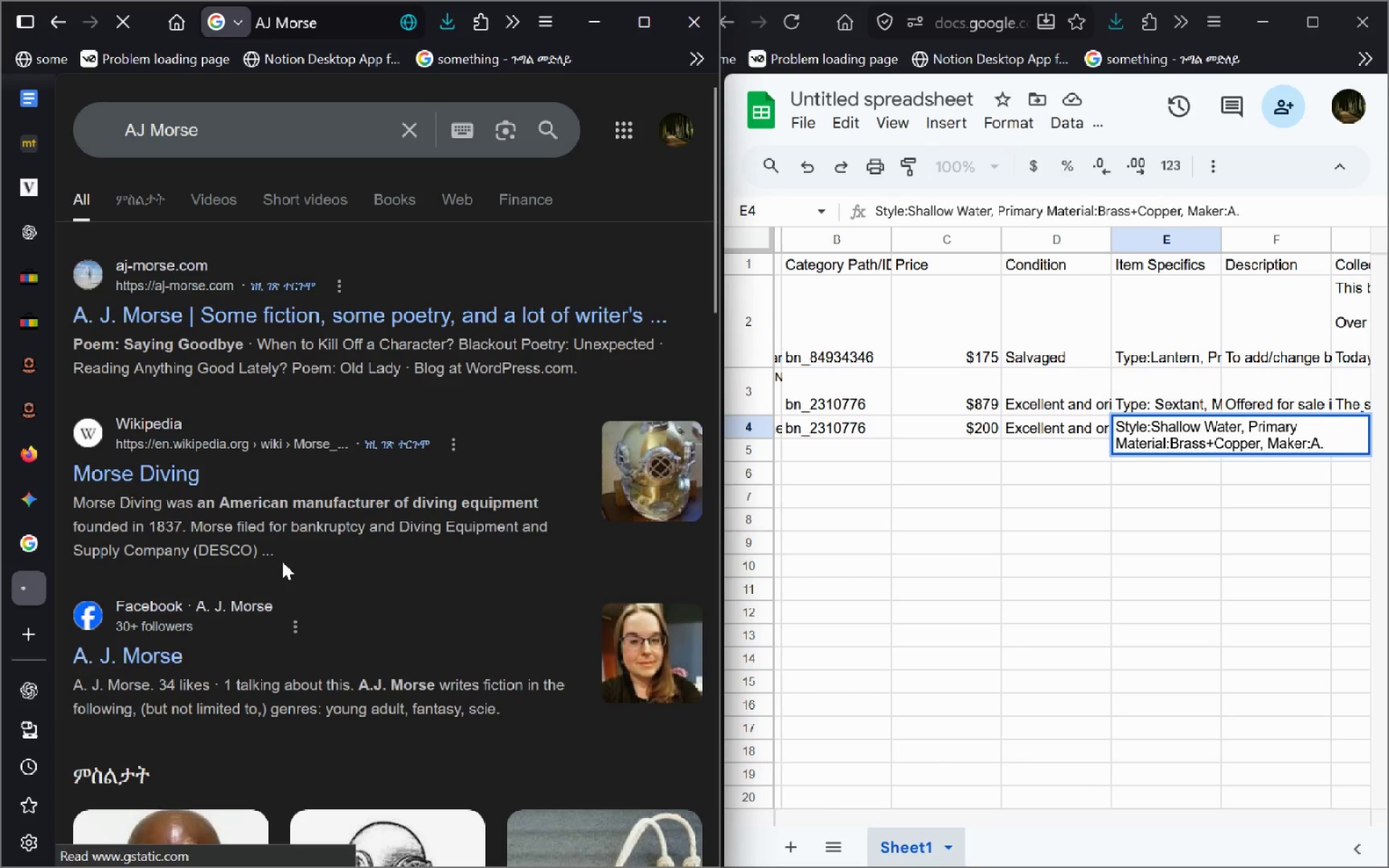 
left_click([285, 320])